 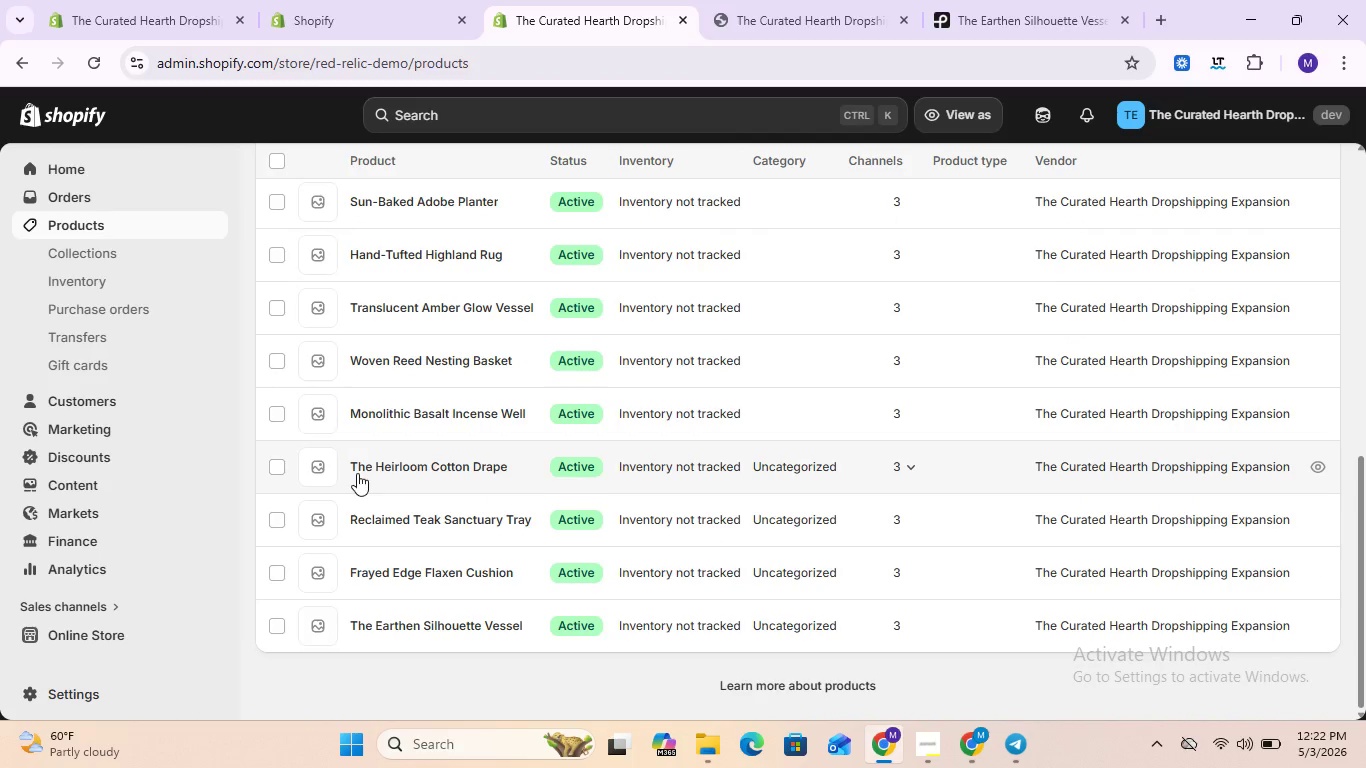 
left_click([381, 413])
 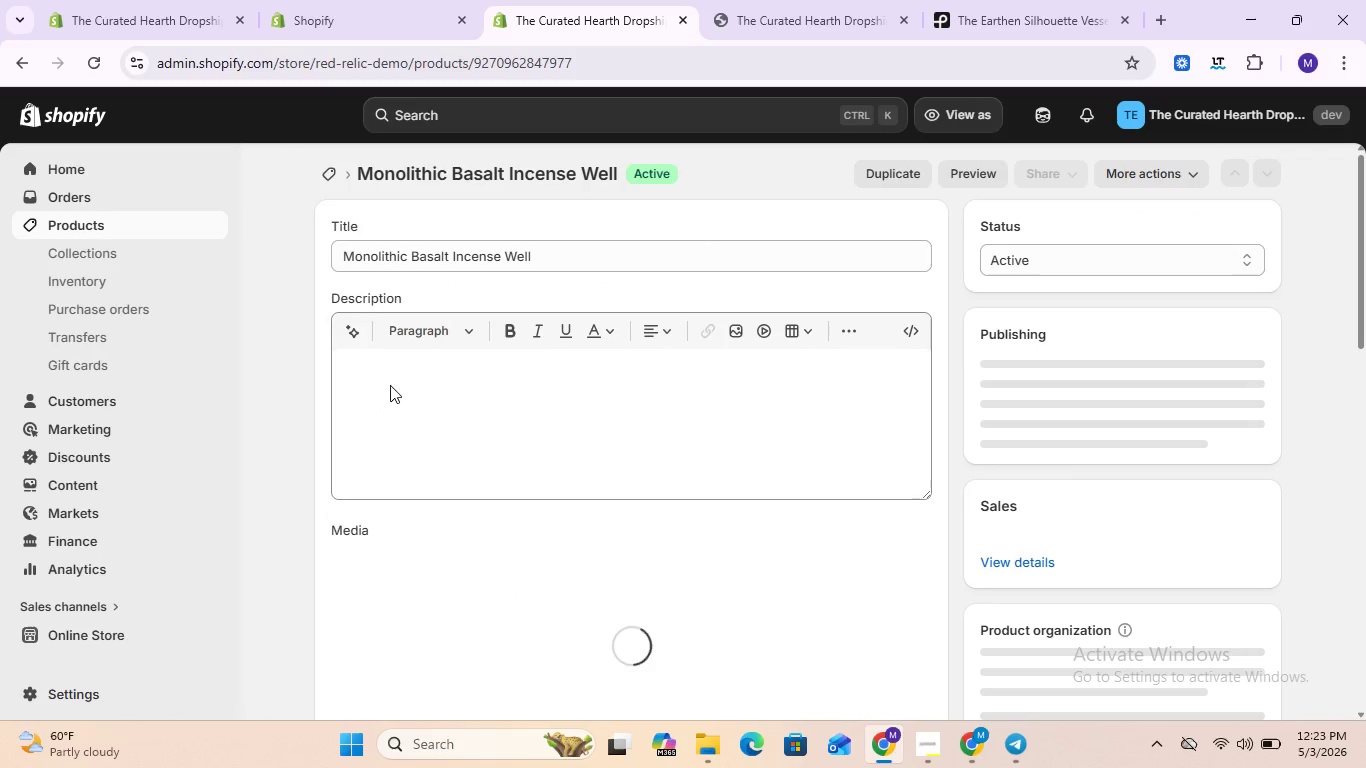 
left_click([411, 370])
 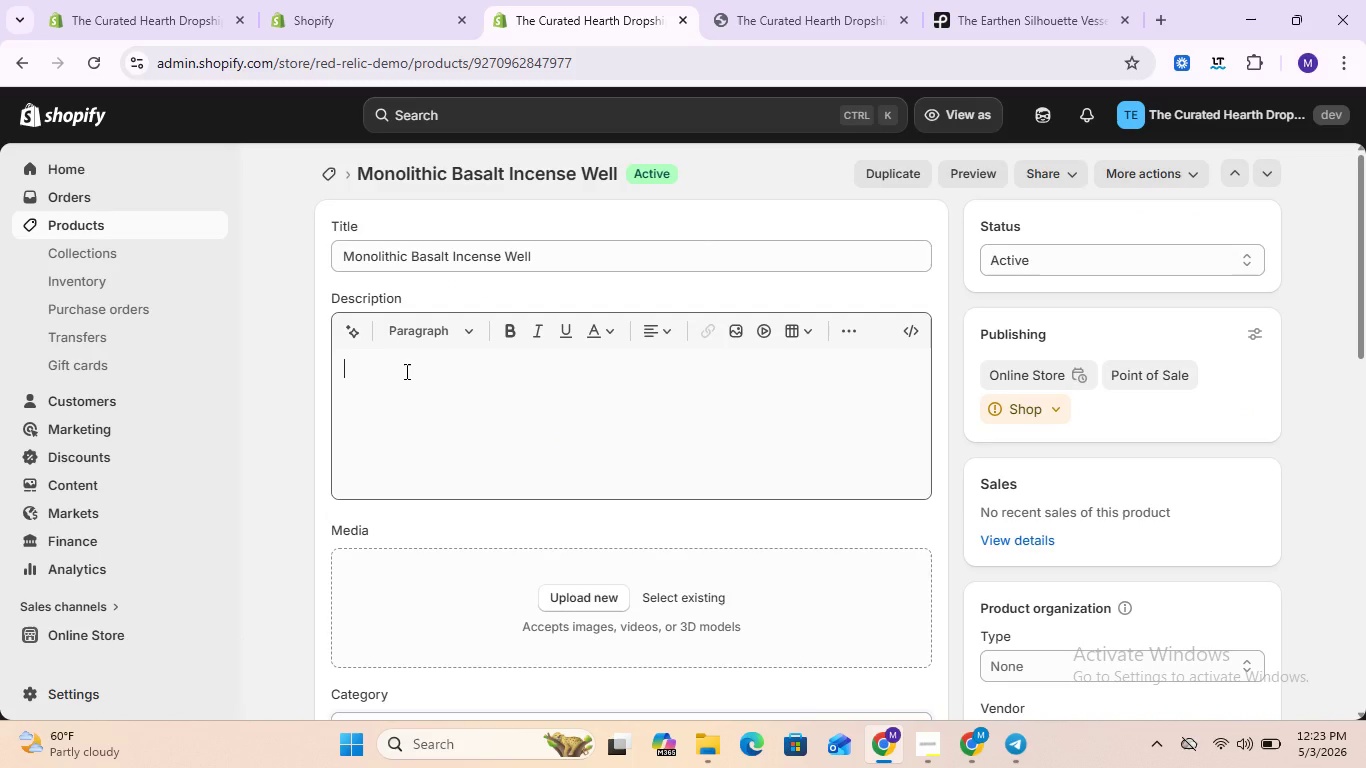 
type(Hand crafted )
 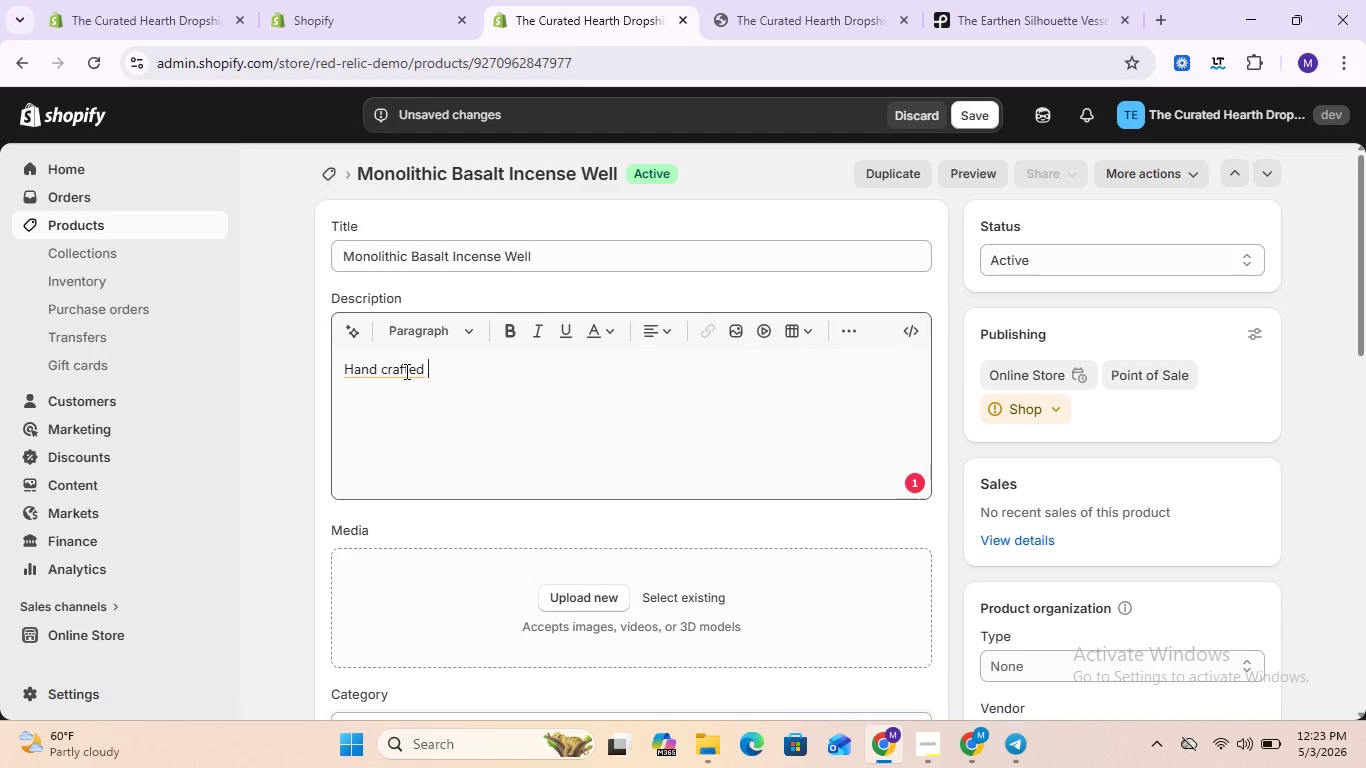 
wait(5.99)
 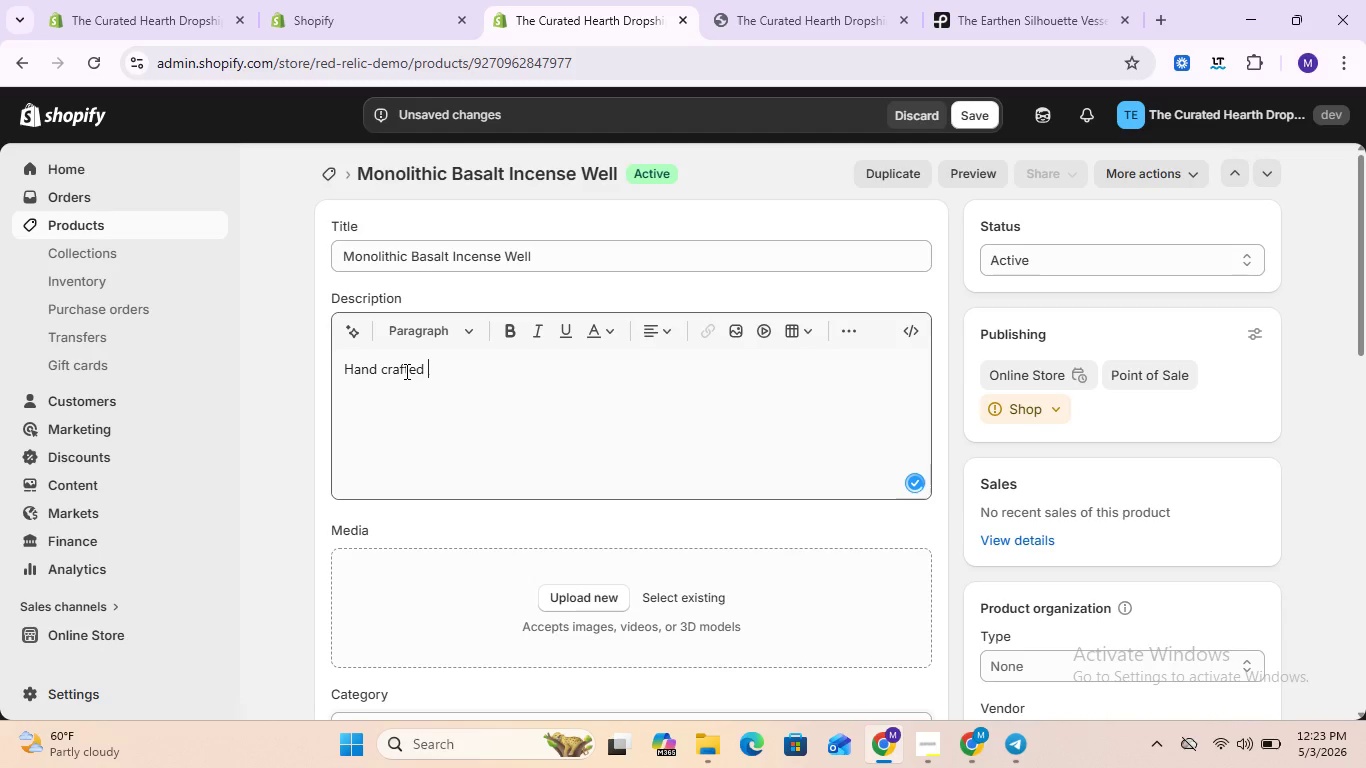 
key(Backspace)
key(Backspace)
key(Backspace)
key(Backspace)
key(Backspace)
key(Backspace)
key(Backspace)
type(arved from solid river stone )
key(Backspace)
 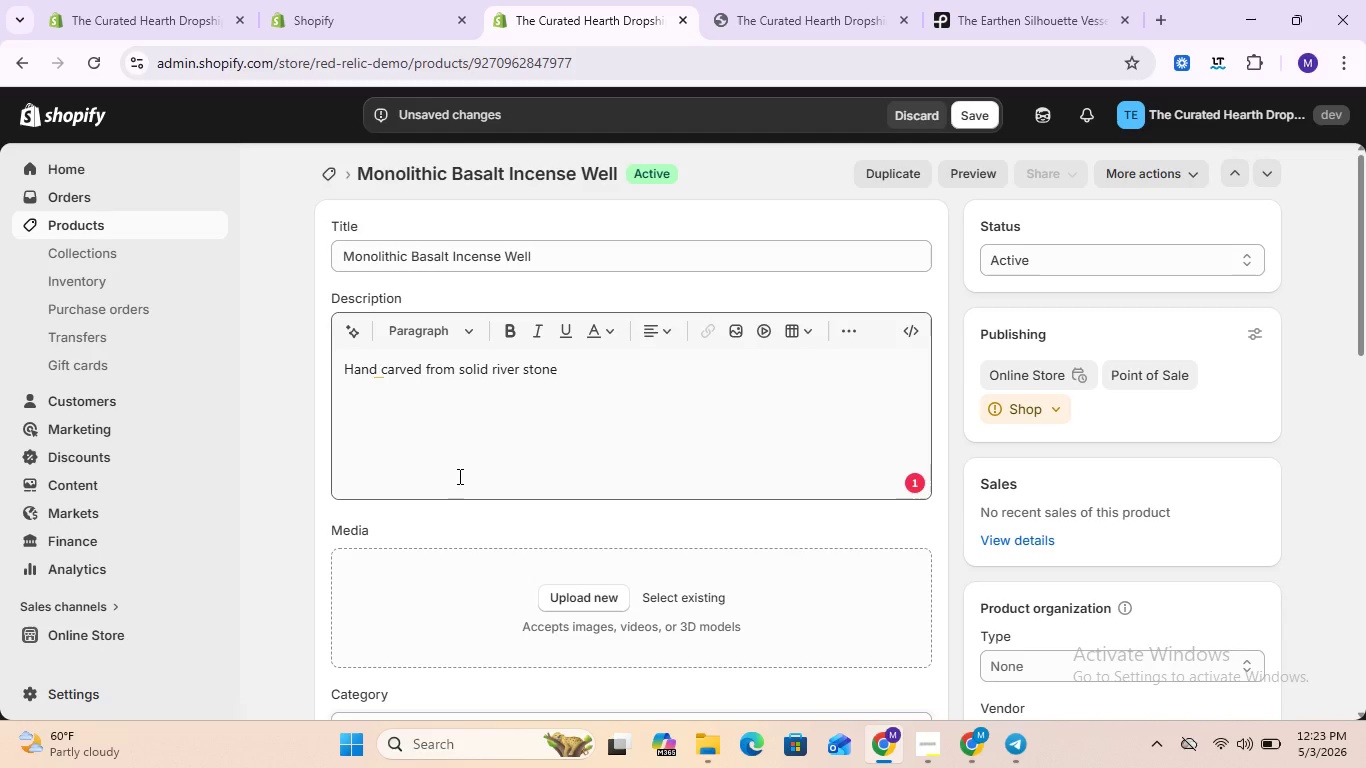 
key(Comma)
 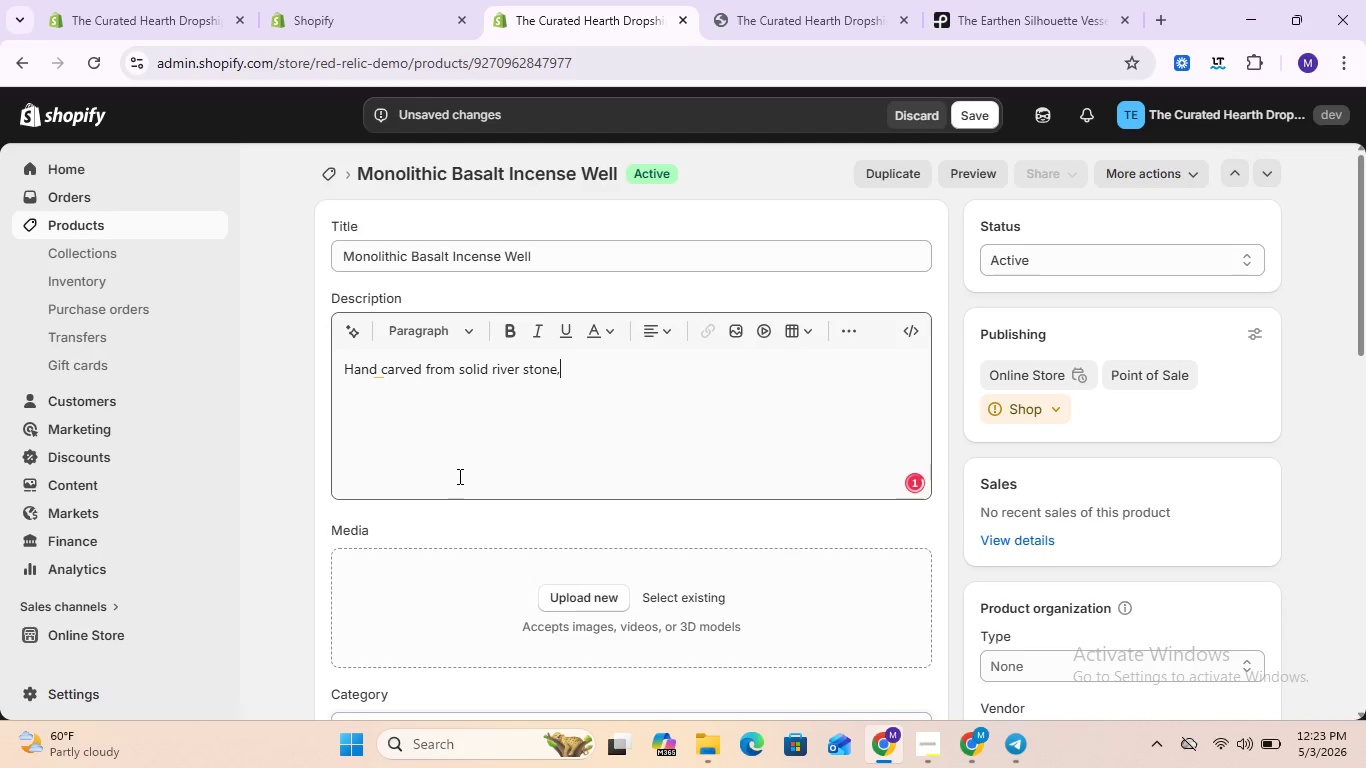 
key(Space)
 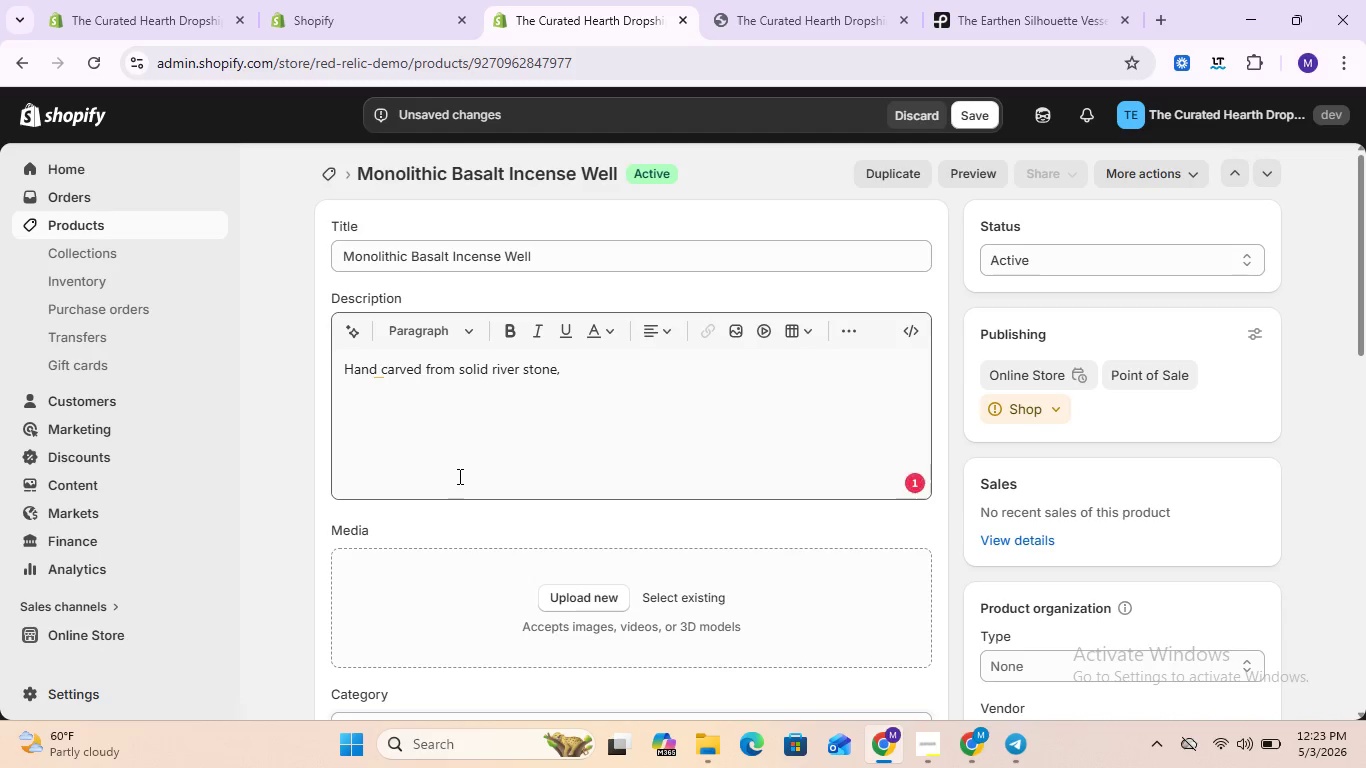 
type(this mininmalist )
 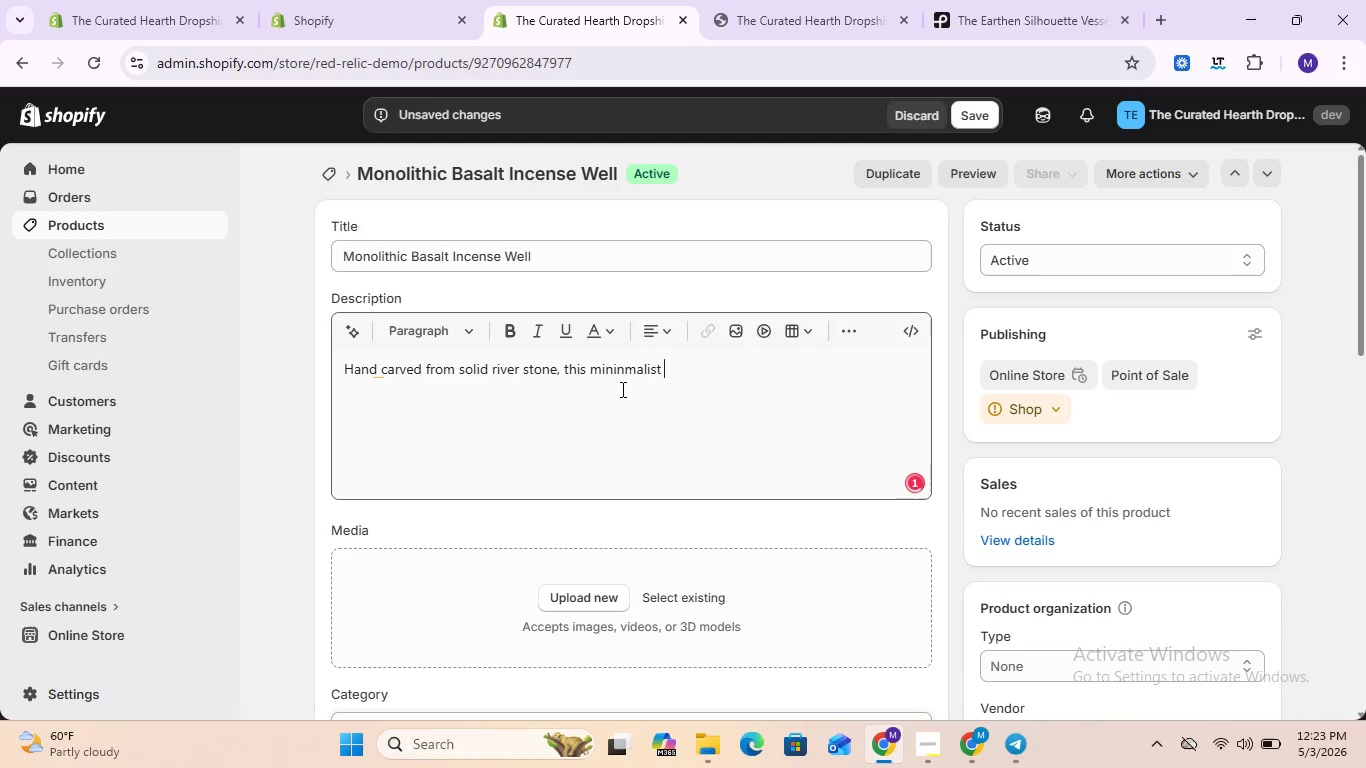 
left_click([624, 376])
 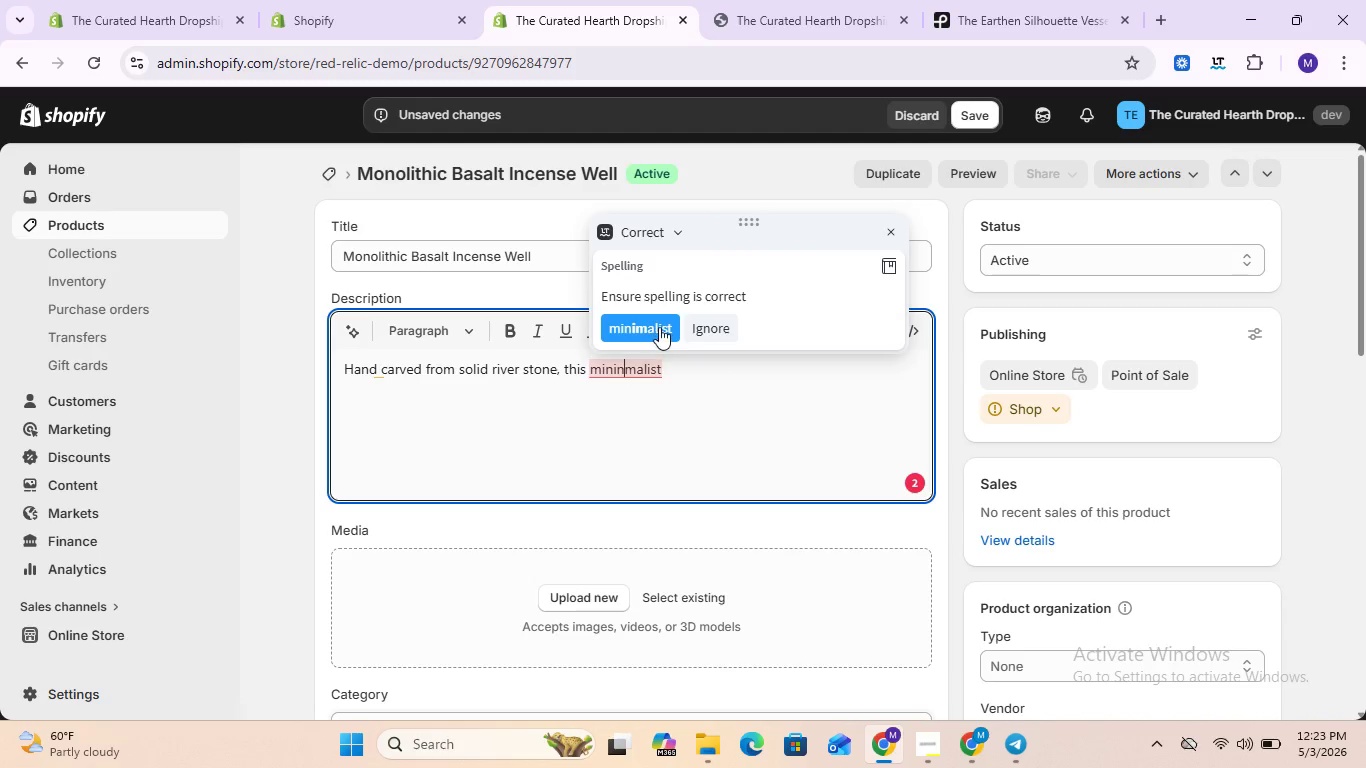 
left_click([659, 327])
 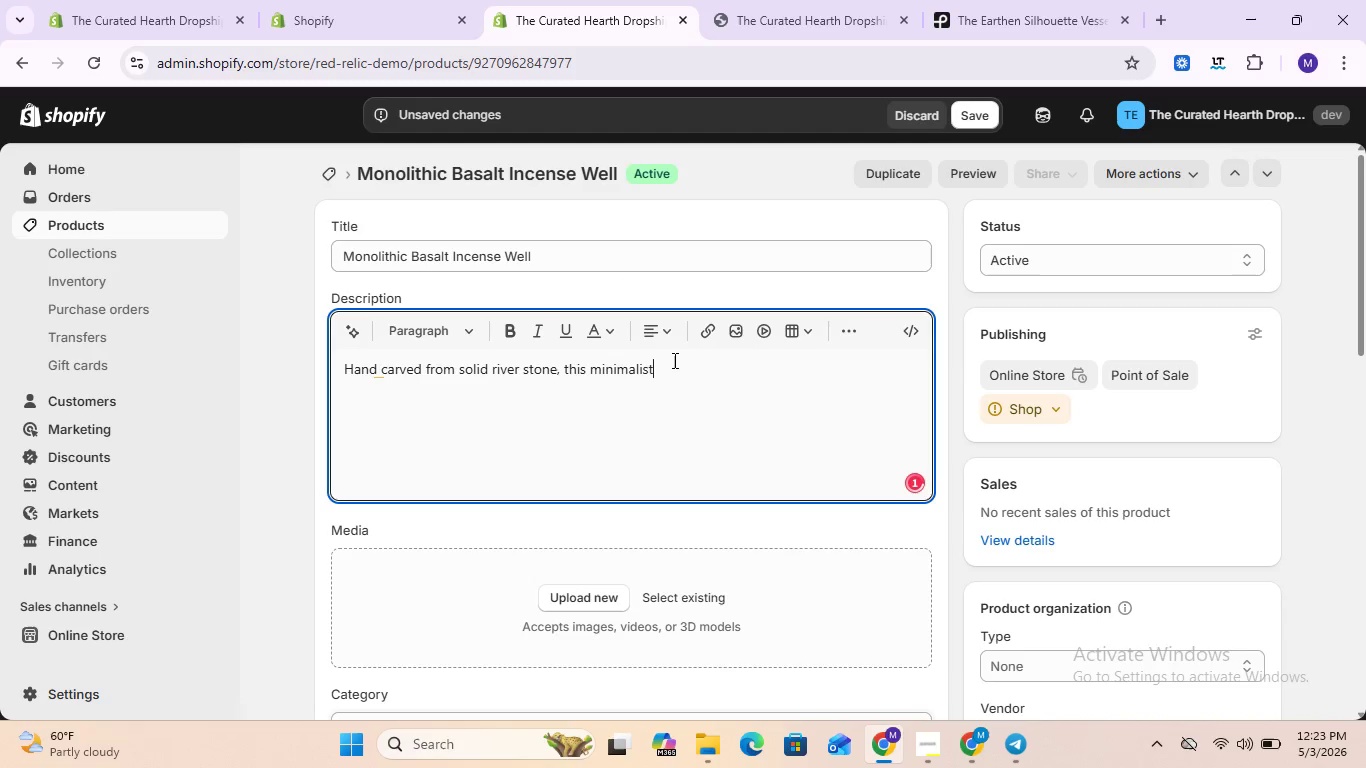 
left_click([673, 360])
 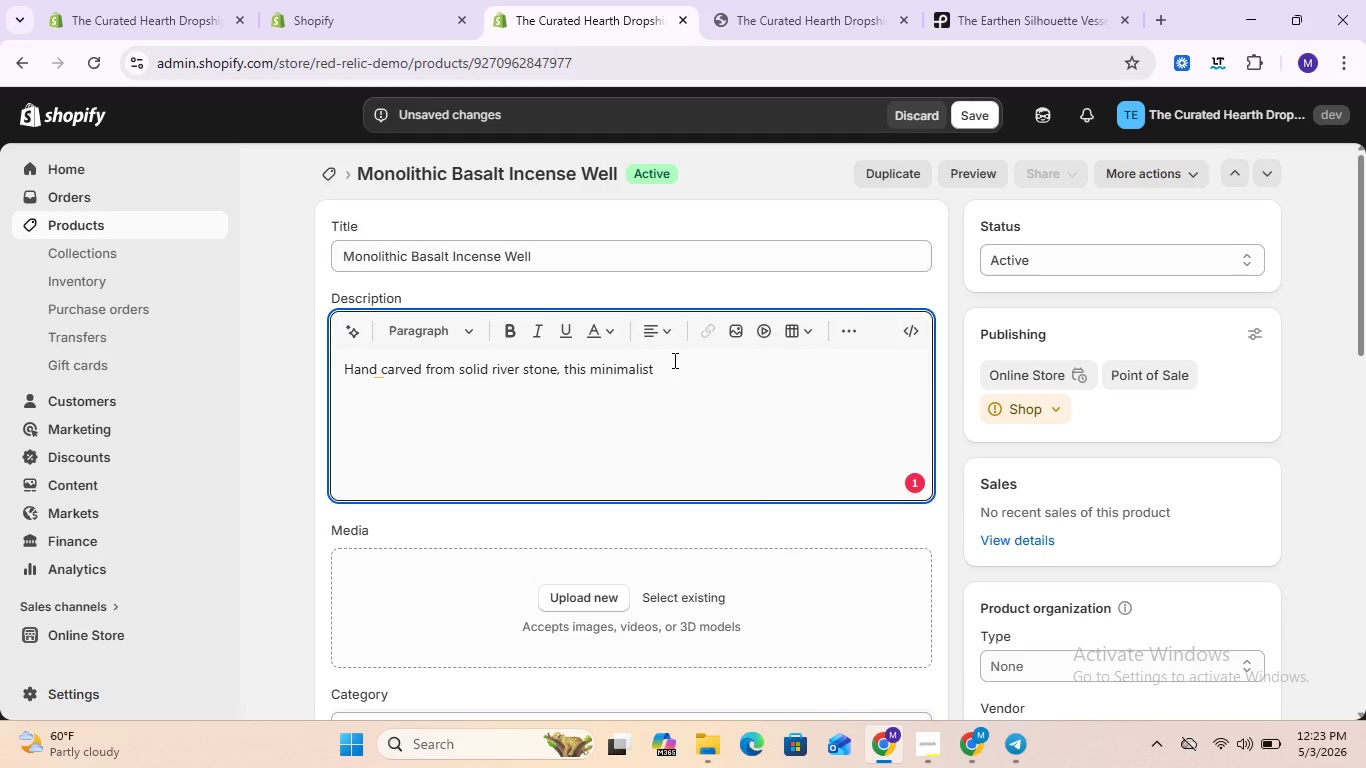 
type(well serves as a )
 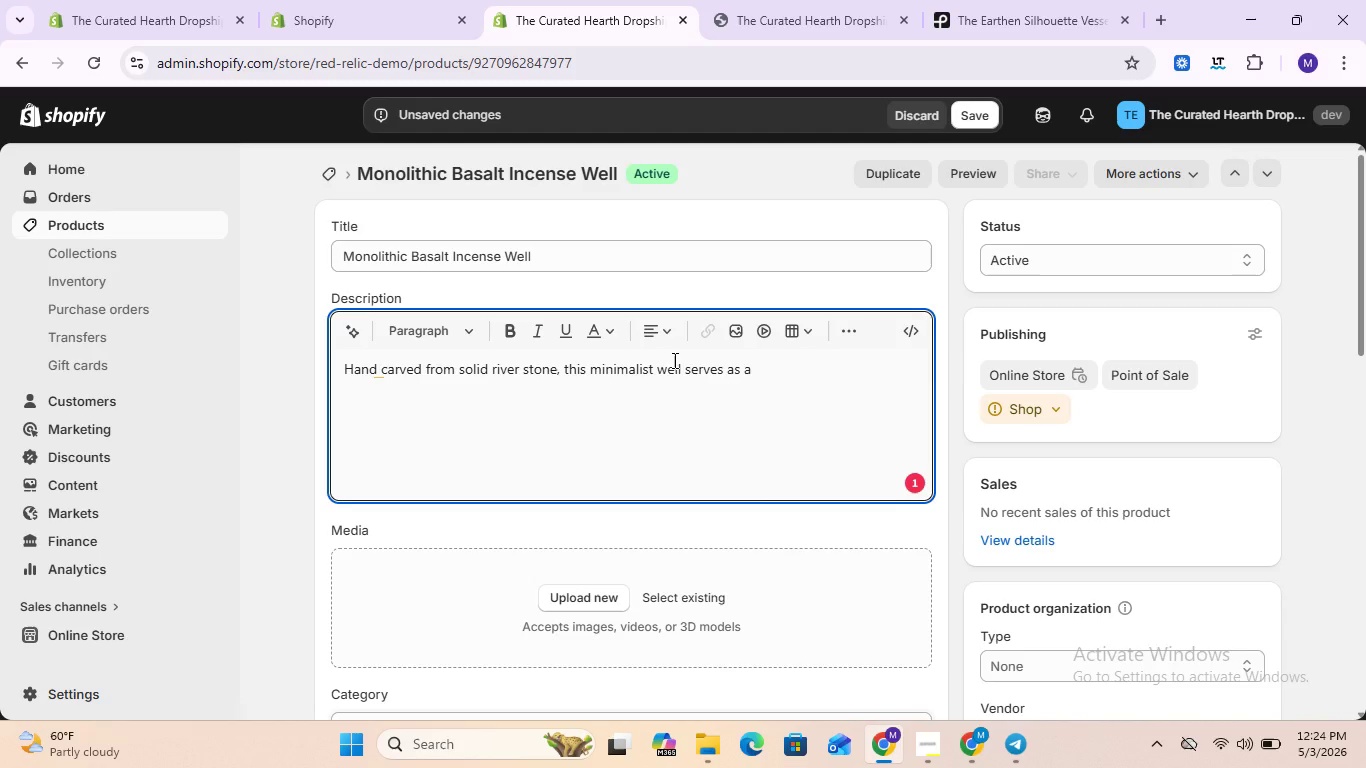 
type(grounded anchor)
 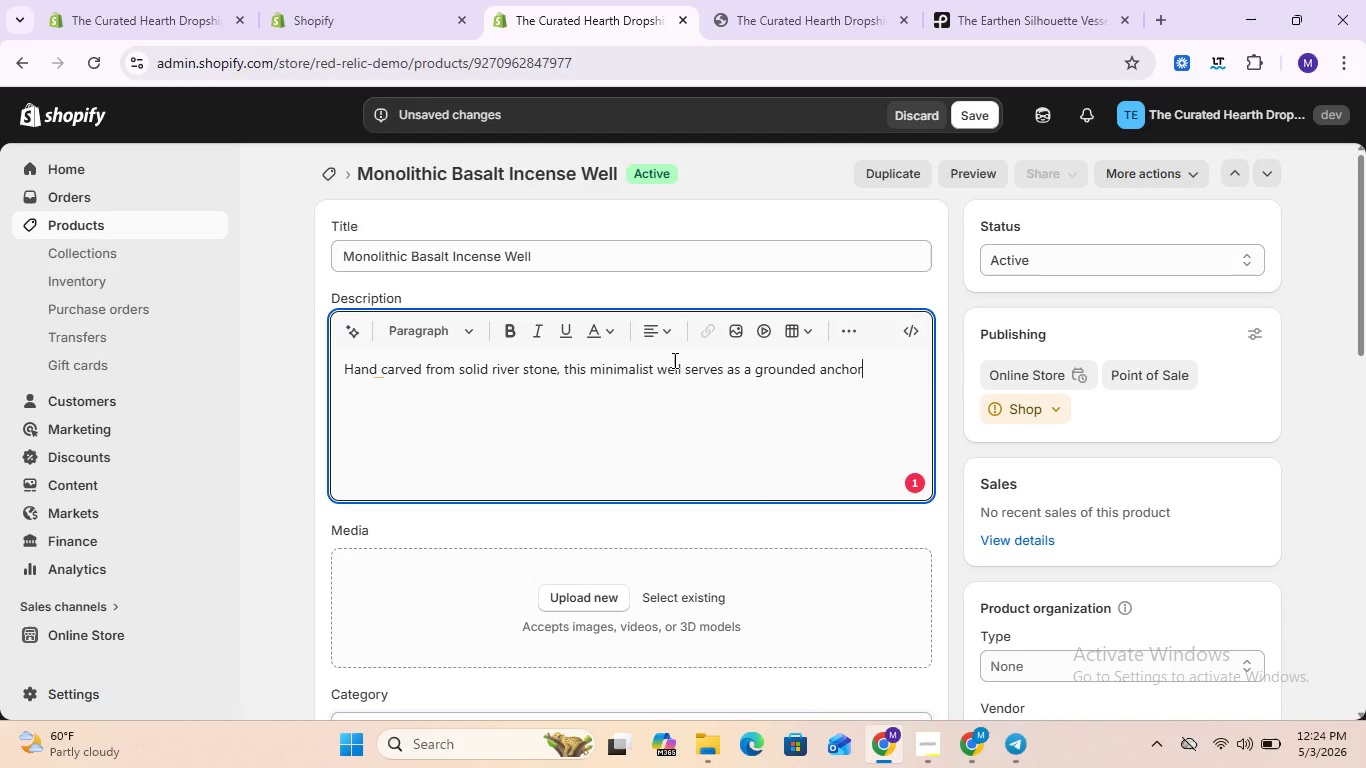 
type( for )
 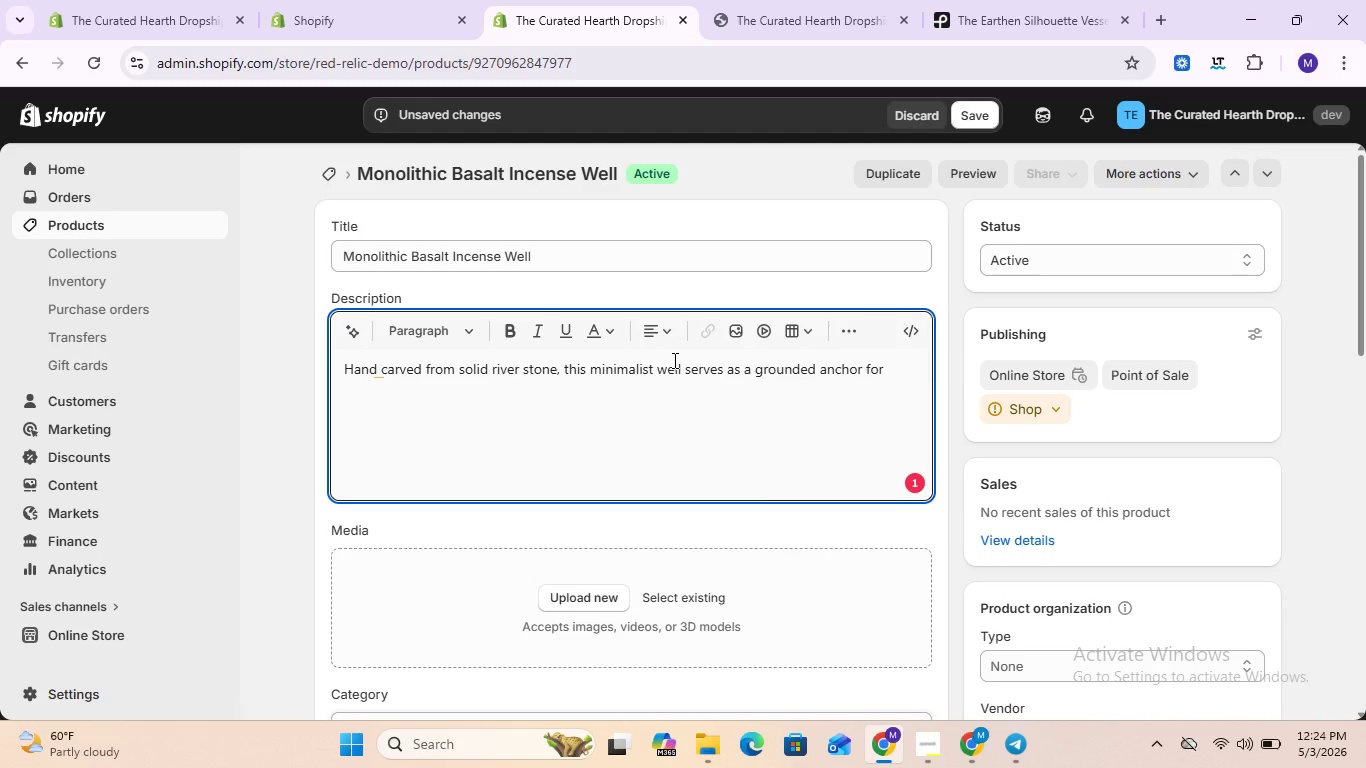 
type(your automatic)
 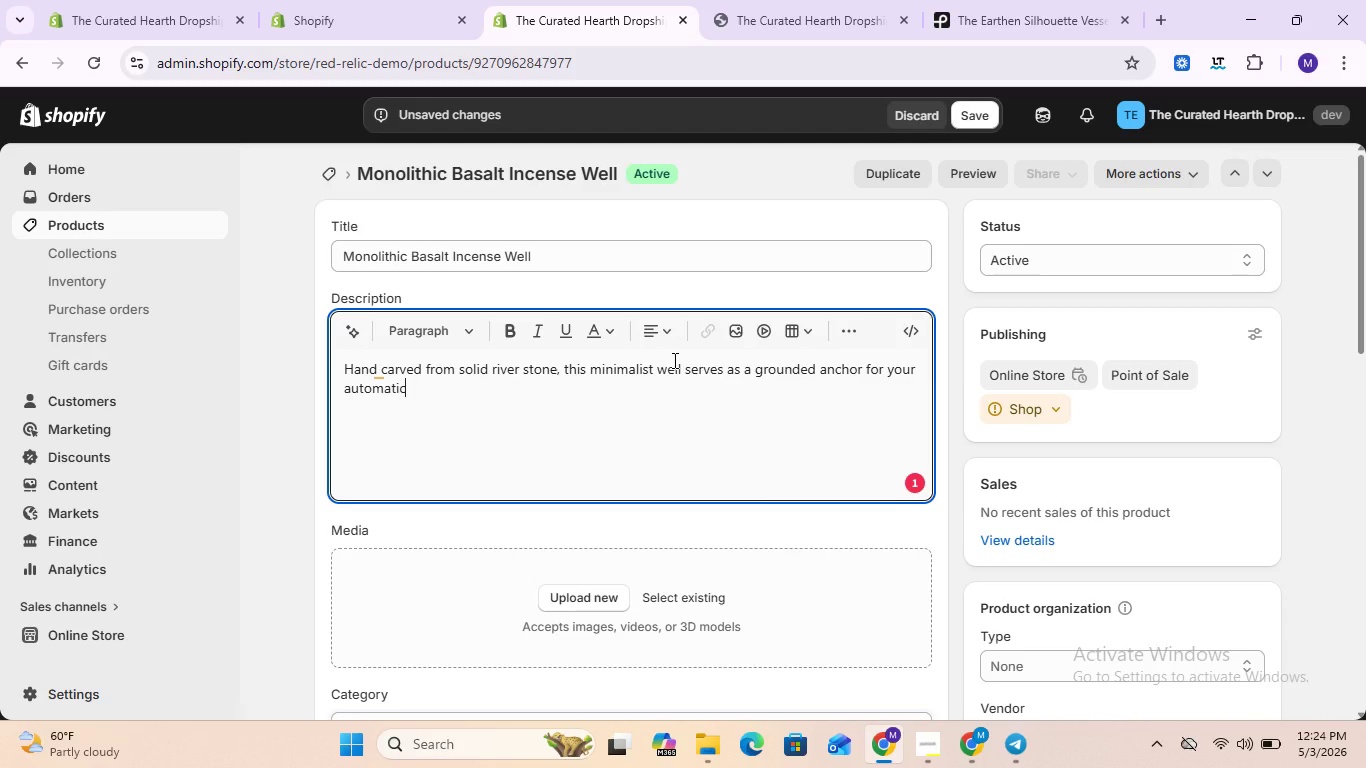 
type( retual )
key(Backspace)
type(s )
 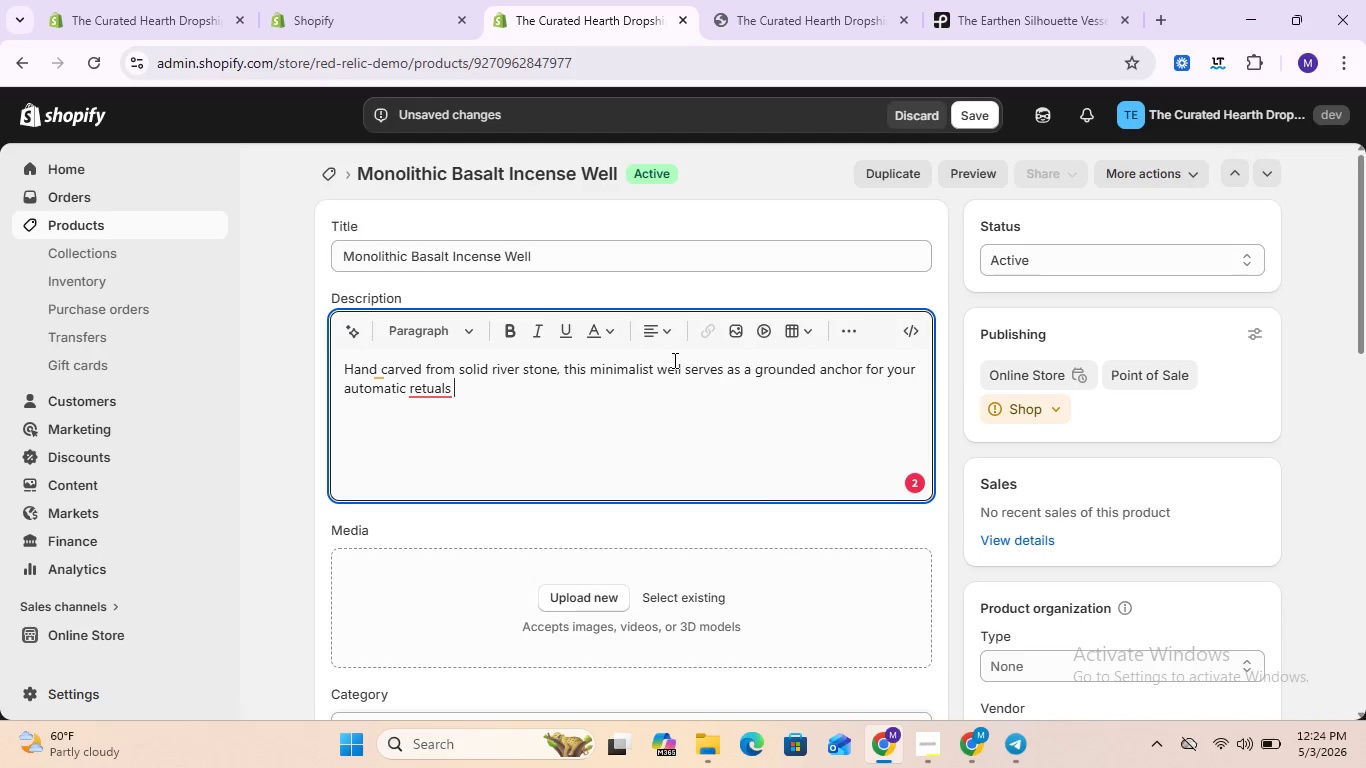 
type(Each )
 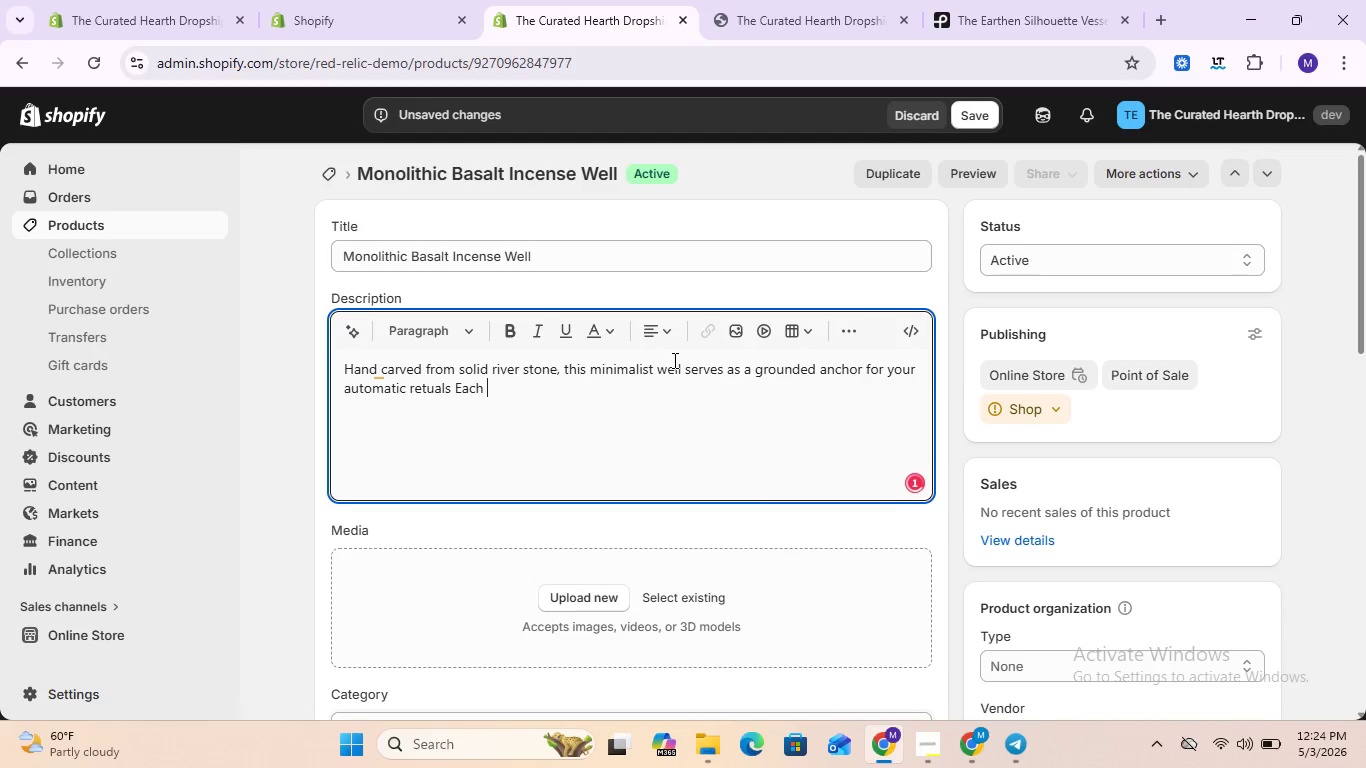 
type(piece fea)
 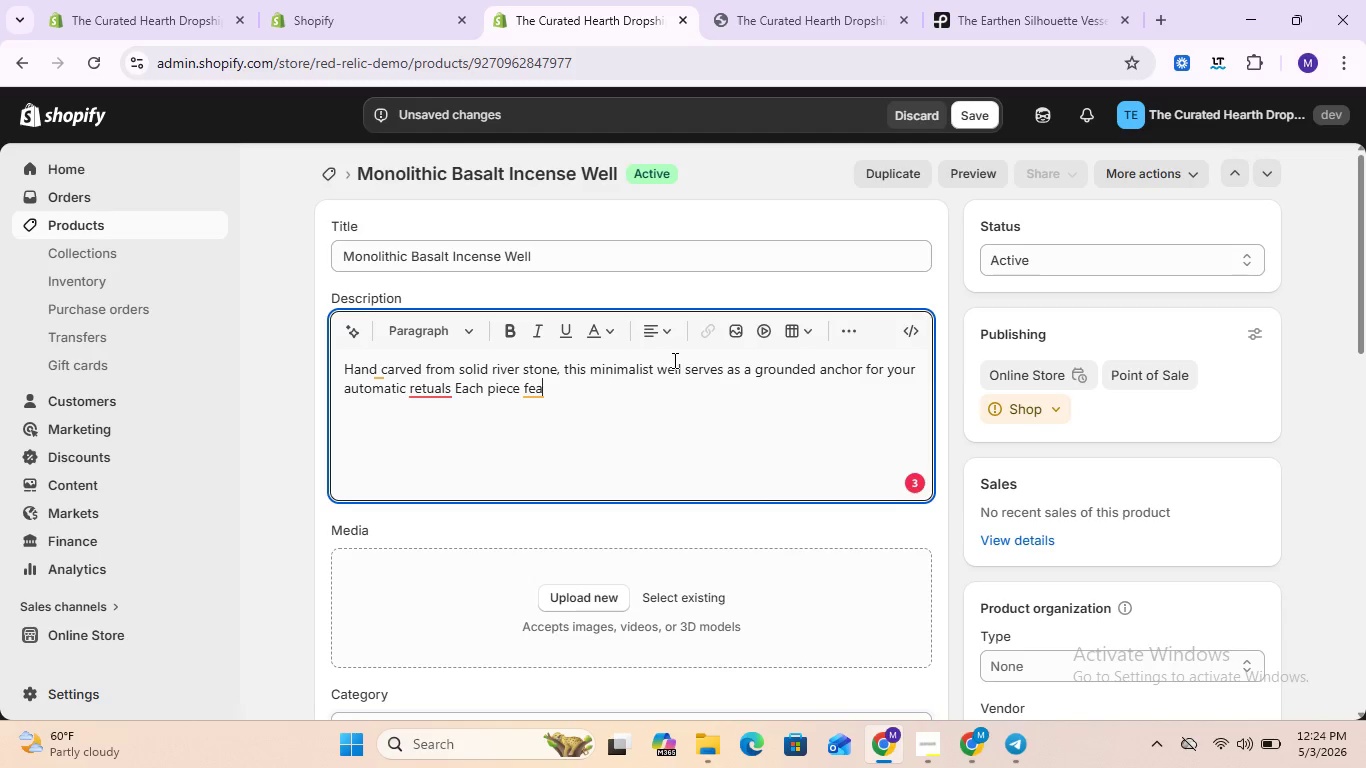 
wait(9.25)
 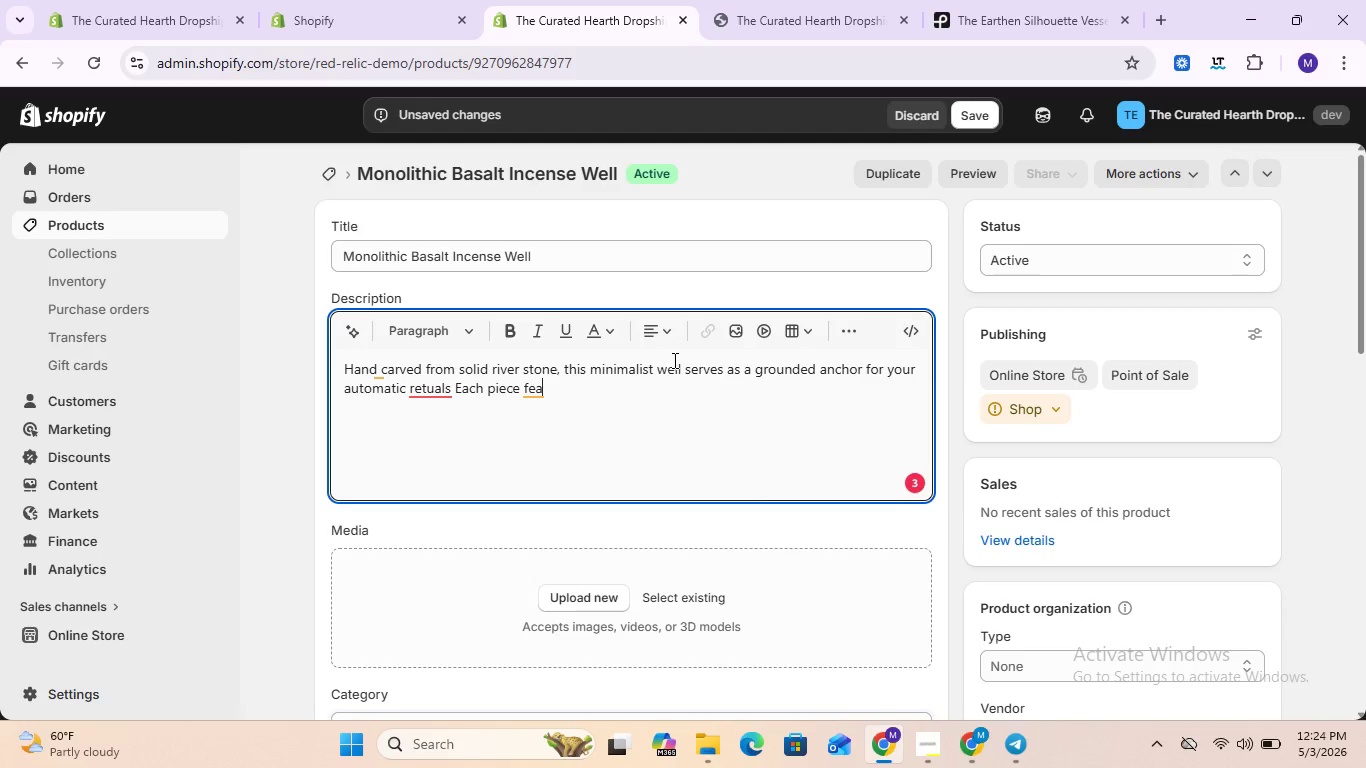 
type(tures unique natural textures.)
 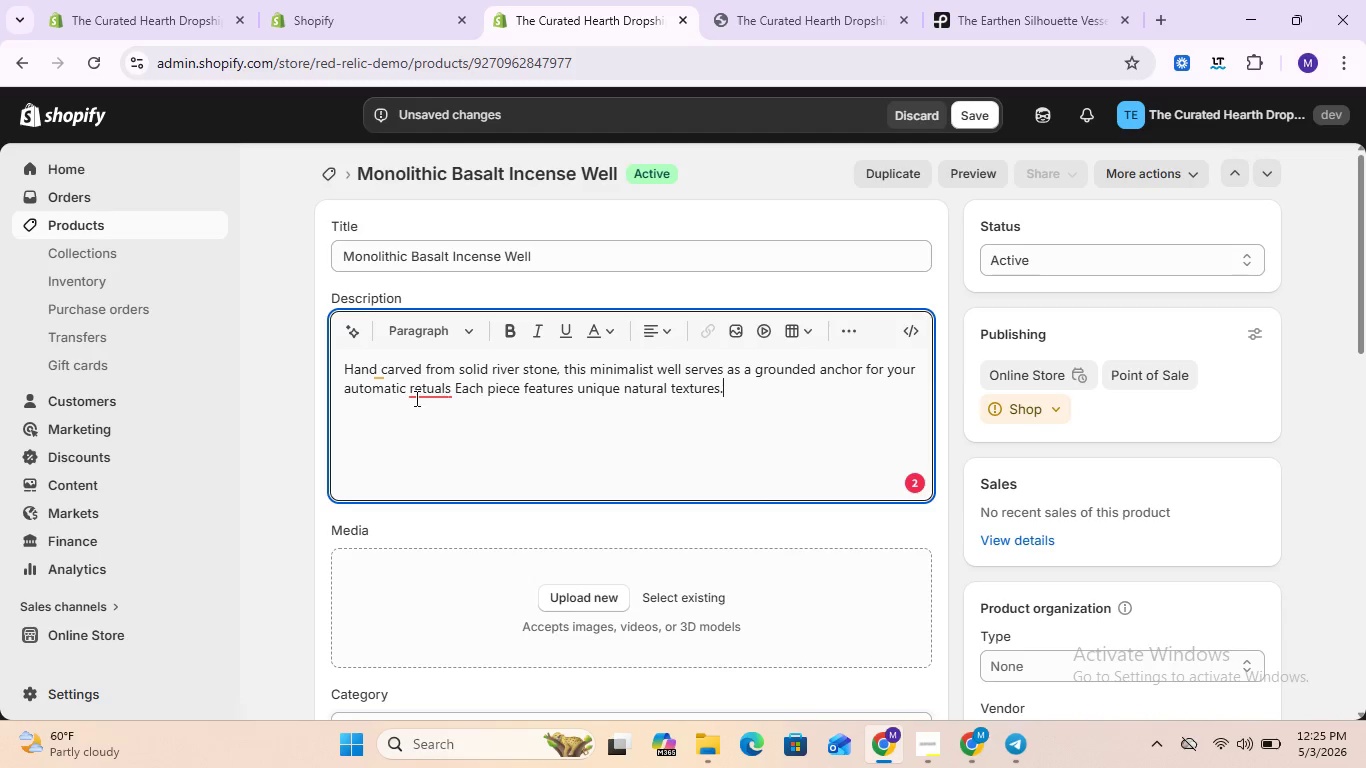 
left_click([424, 391])
 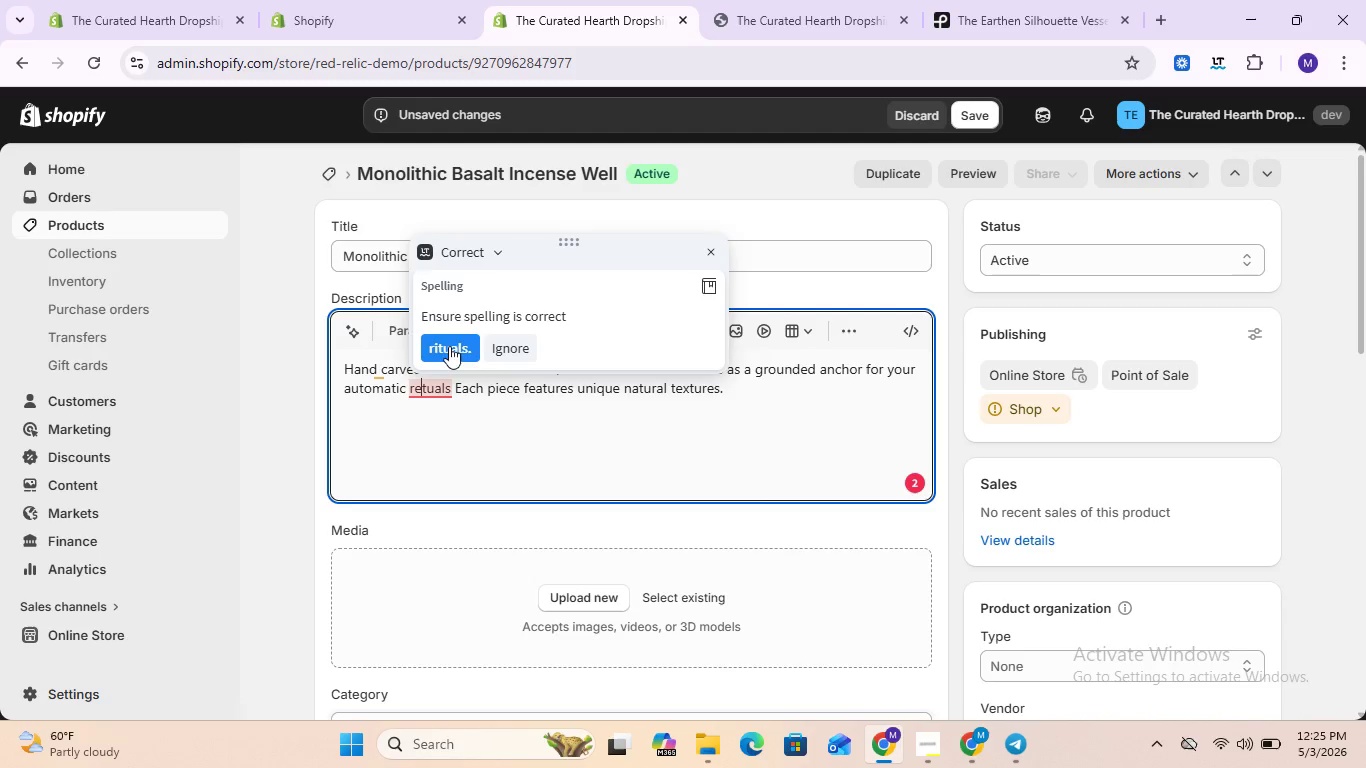 
left_click([449, 348])
 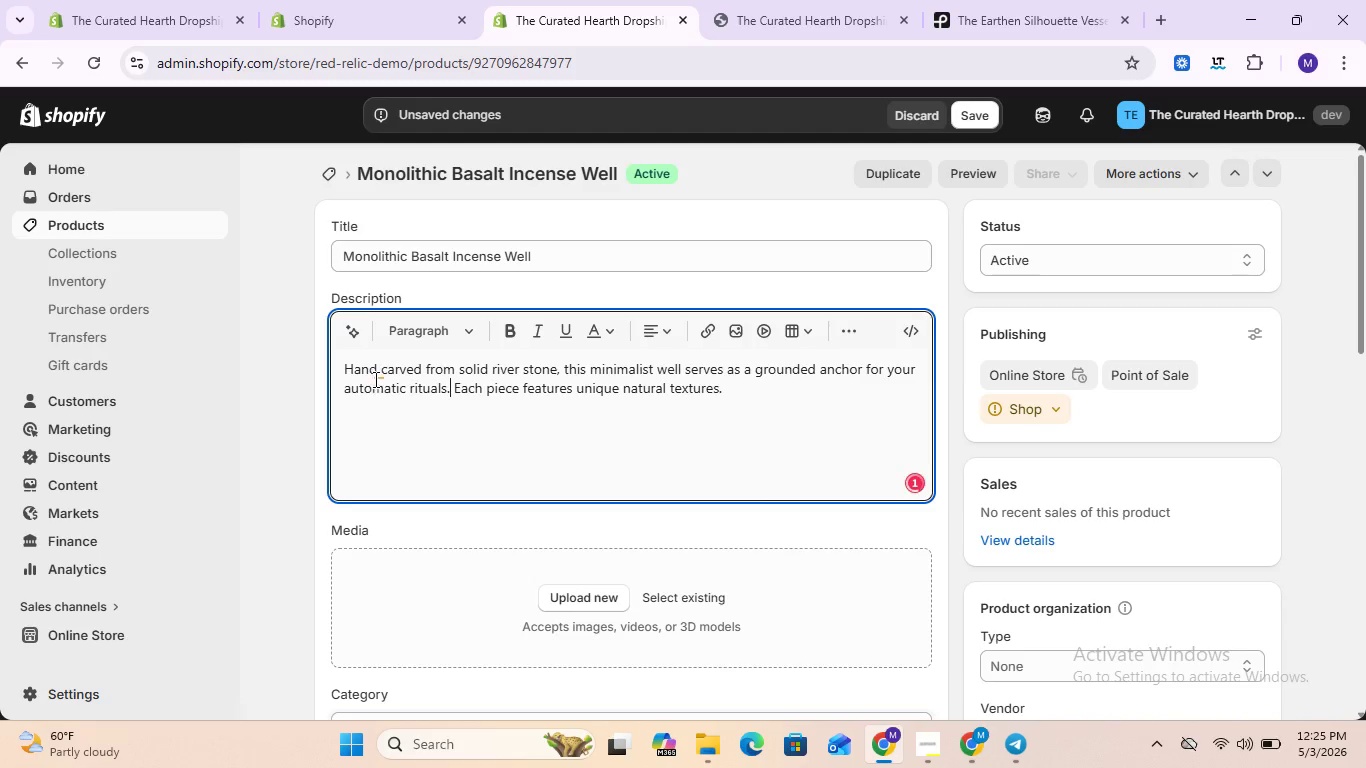 
left_click([375, 379])
 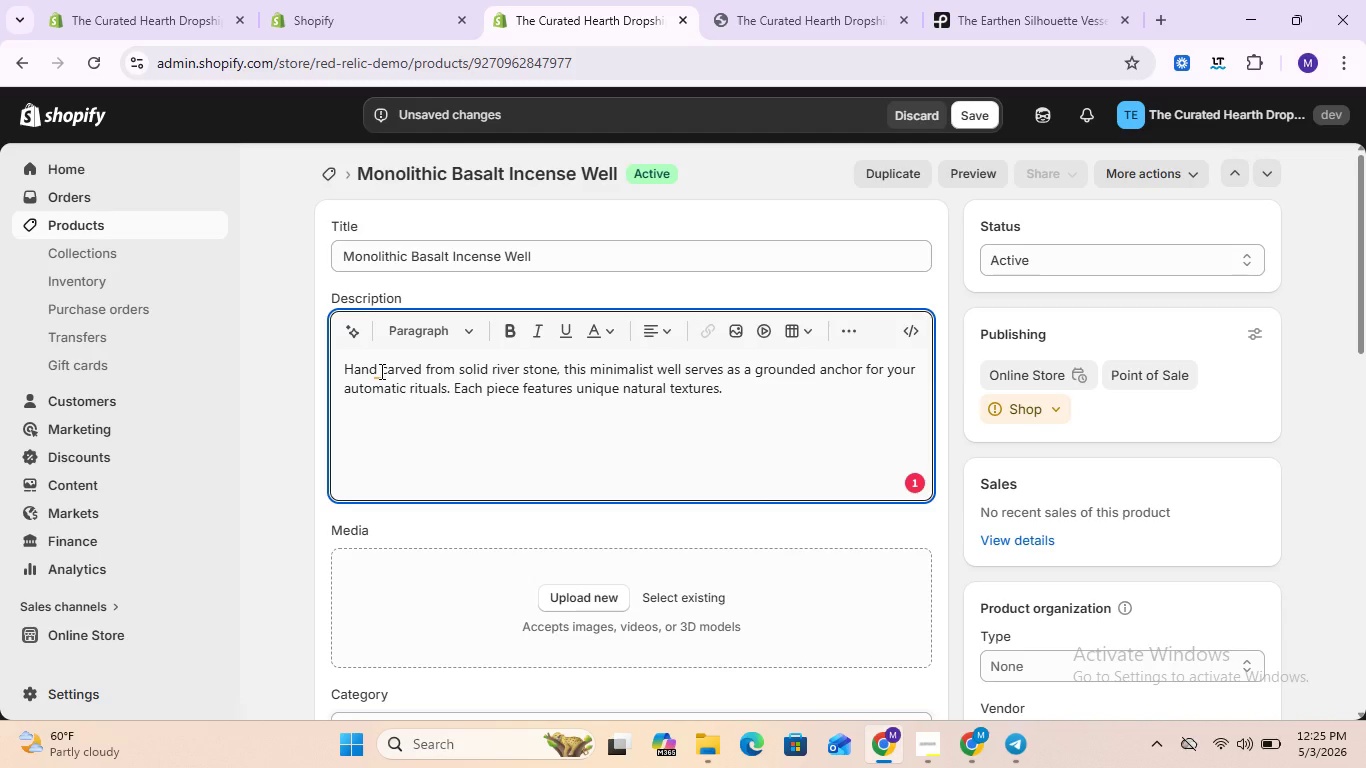 
left_click([380, 371])
 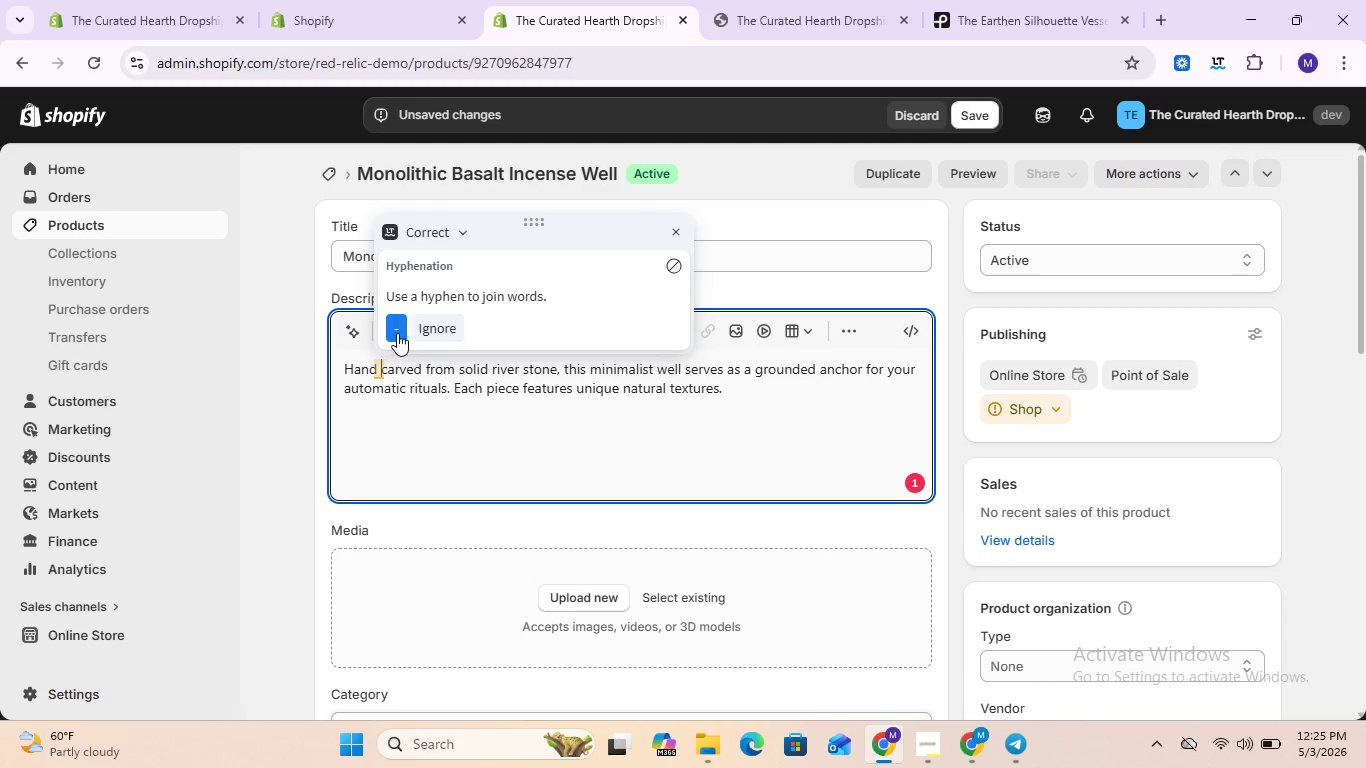 
left_click([399, 331])
 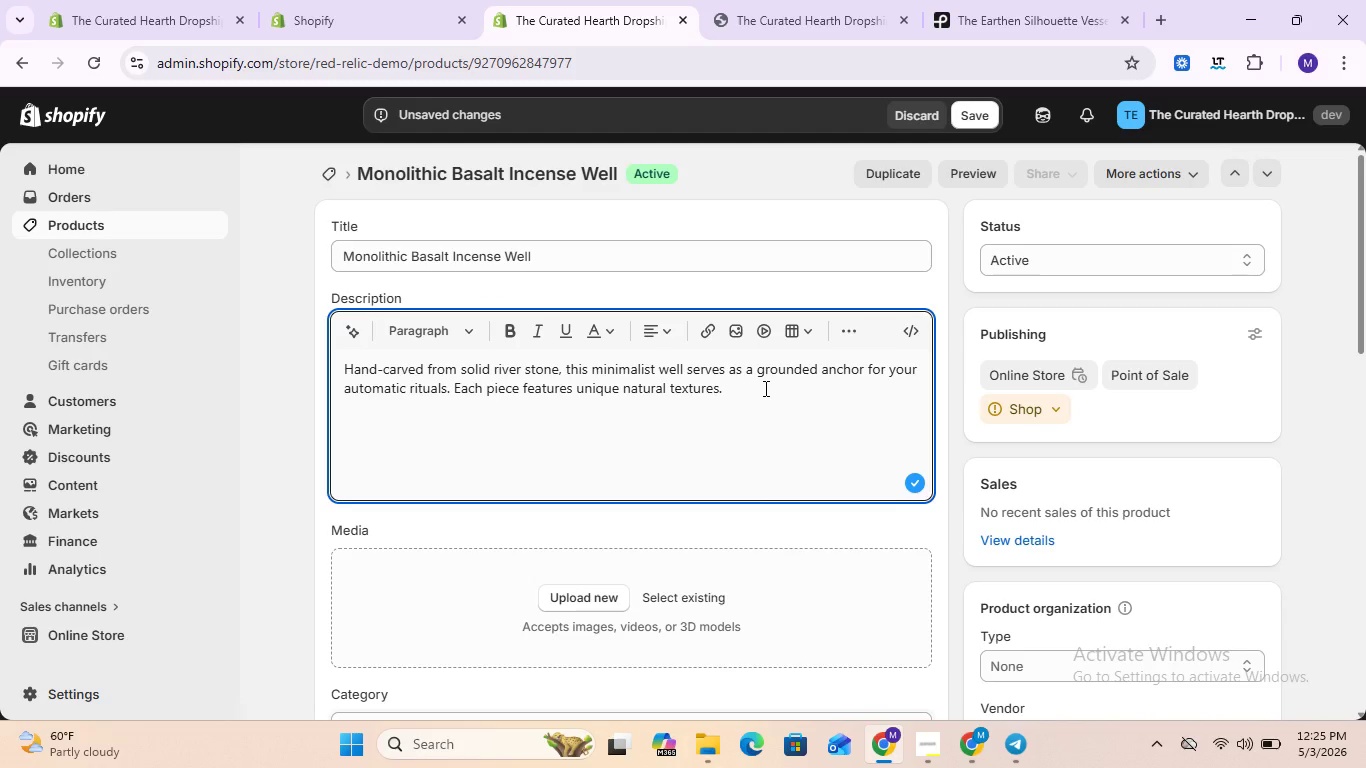 
scroll: coordinate [484, 500], scroll_direction: down, amount: 3.0
 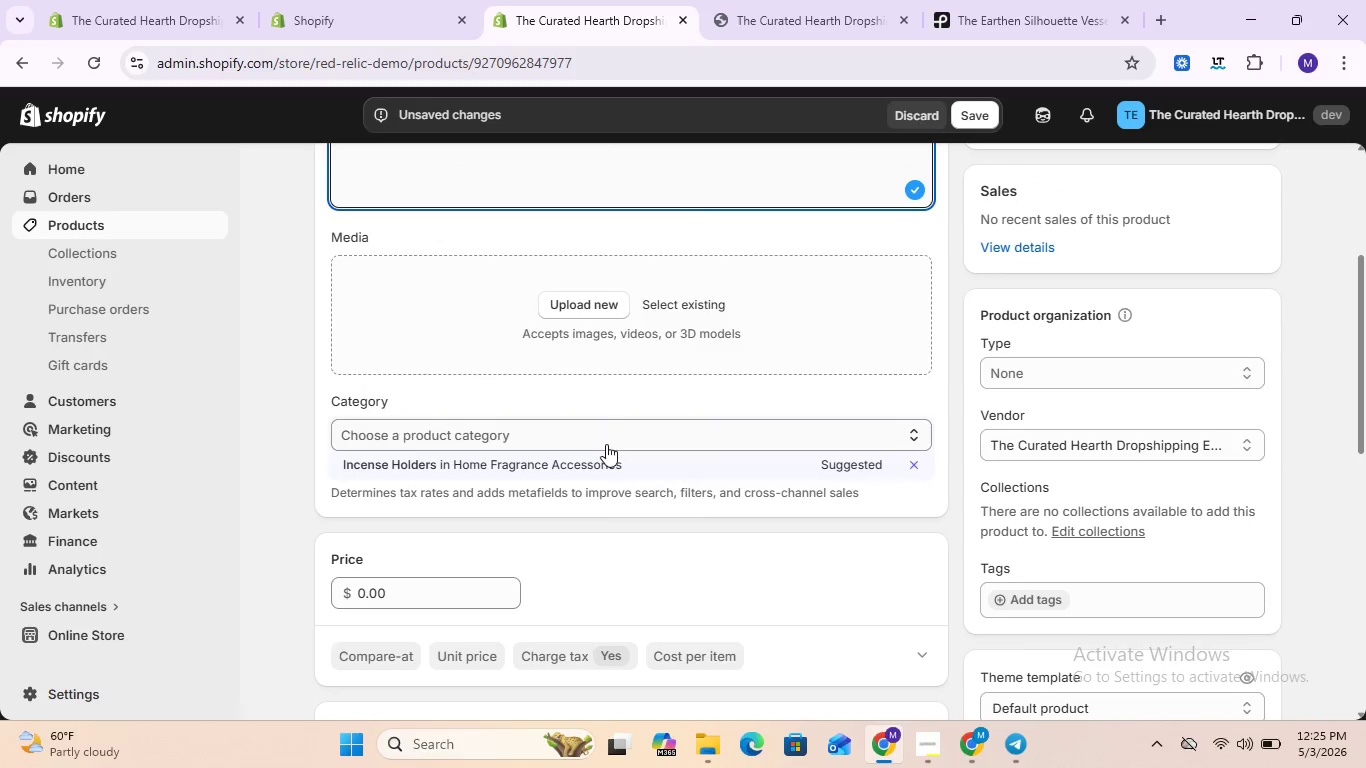 
left_click([602, 461])
 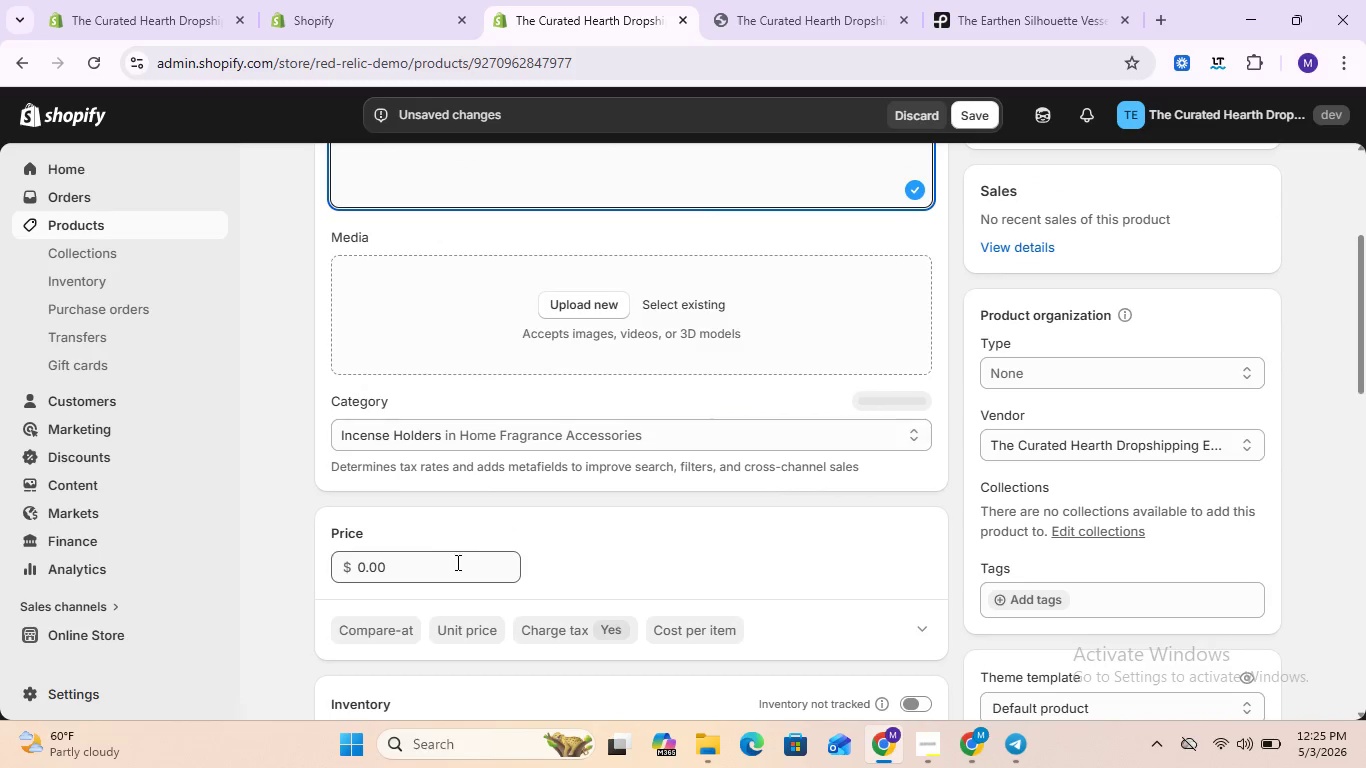 
left_click([445, 573])
 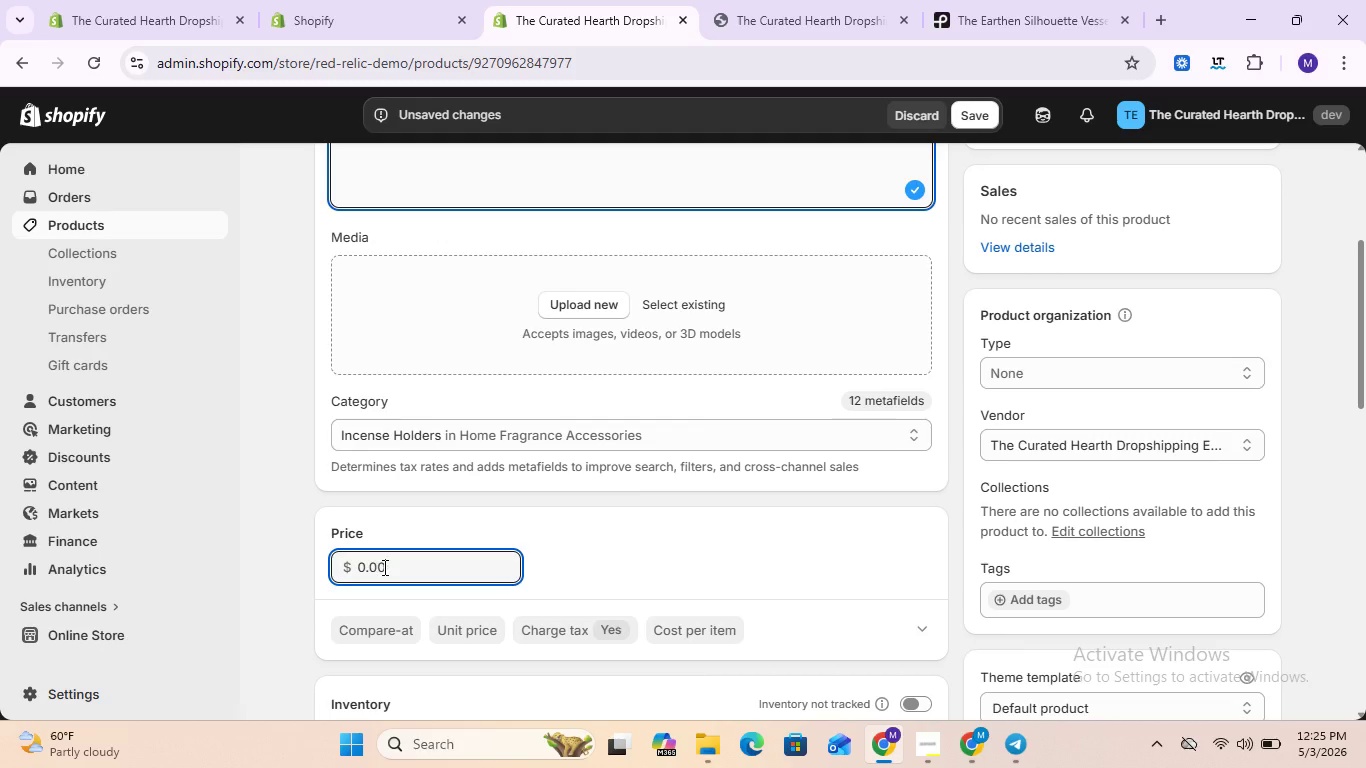 
double_click([383, 567])
 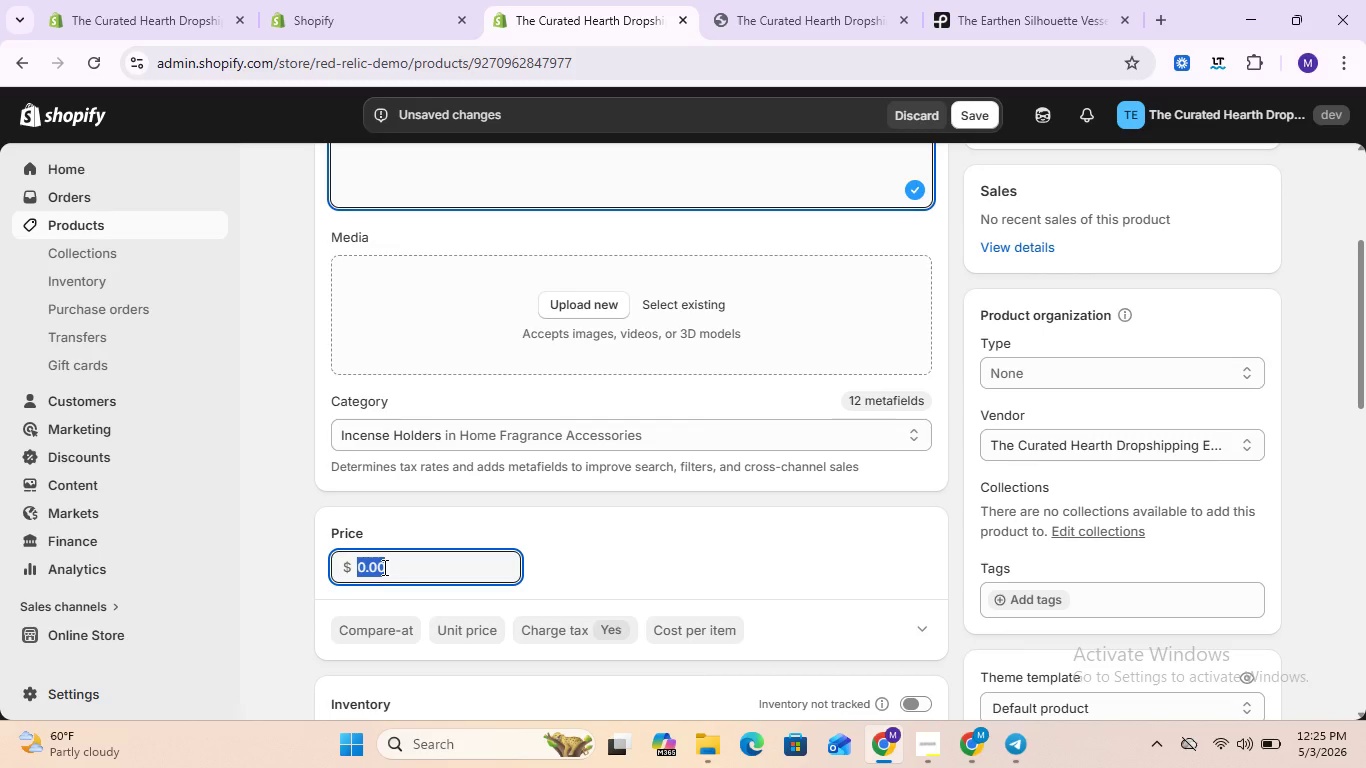 
triple_click([383, 567])
 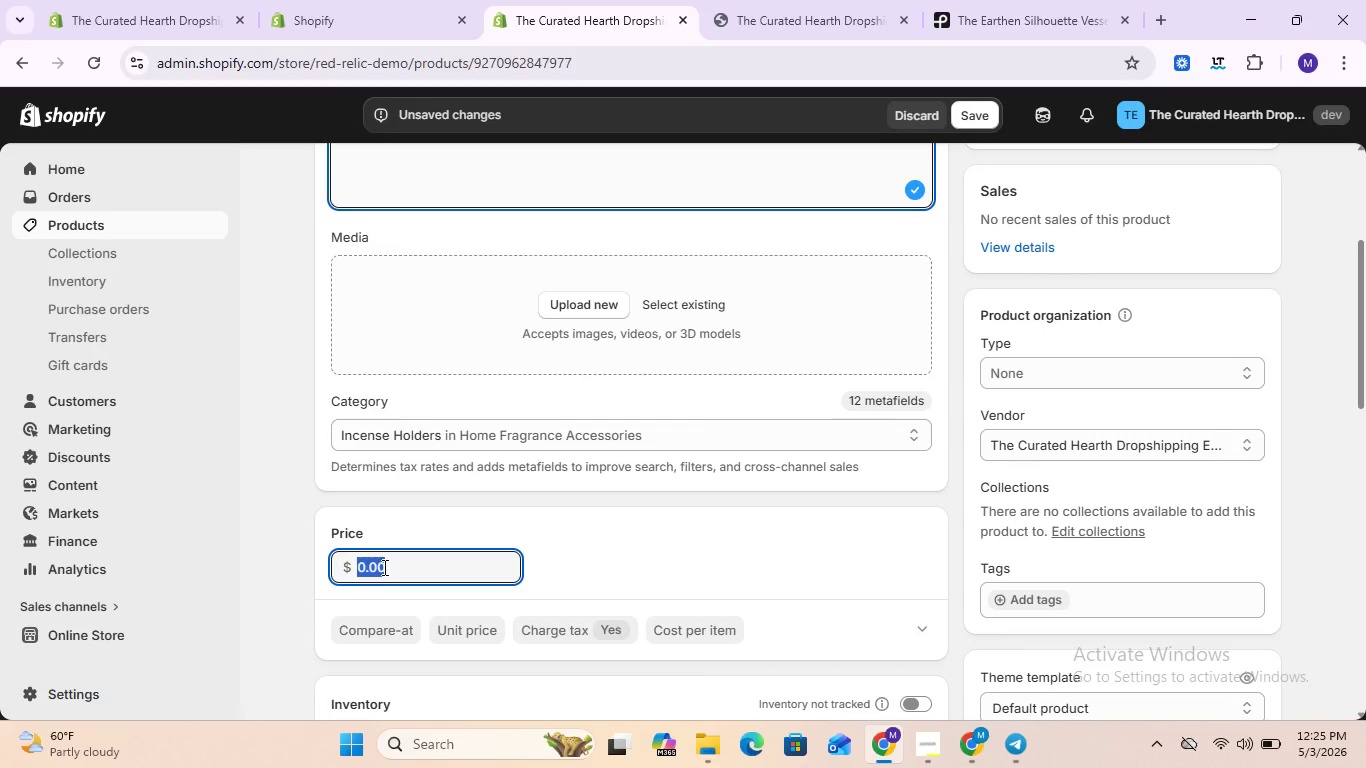 
type(27.69)
 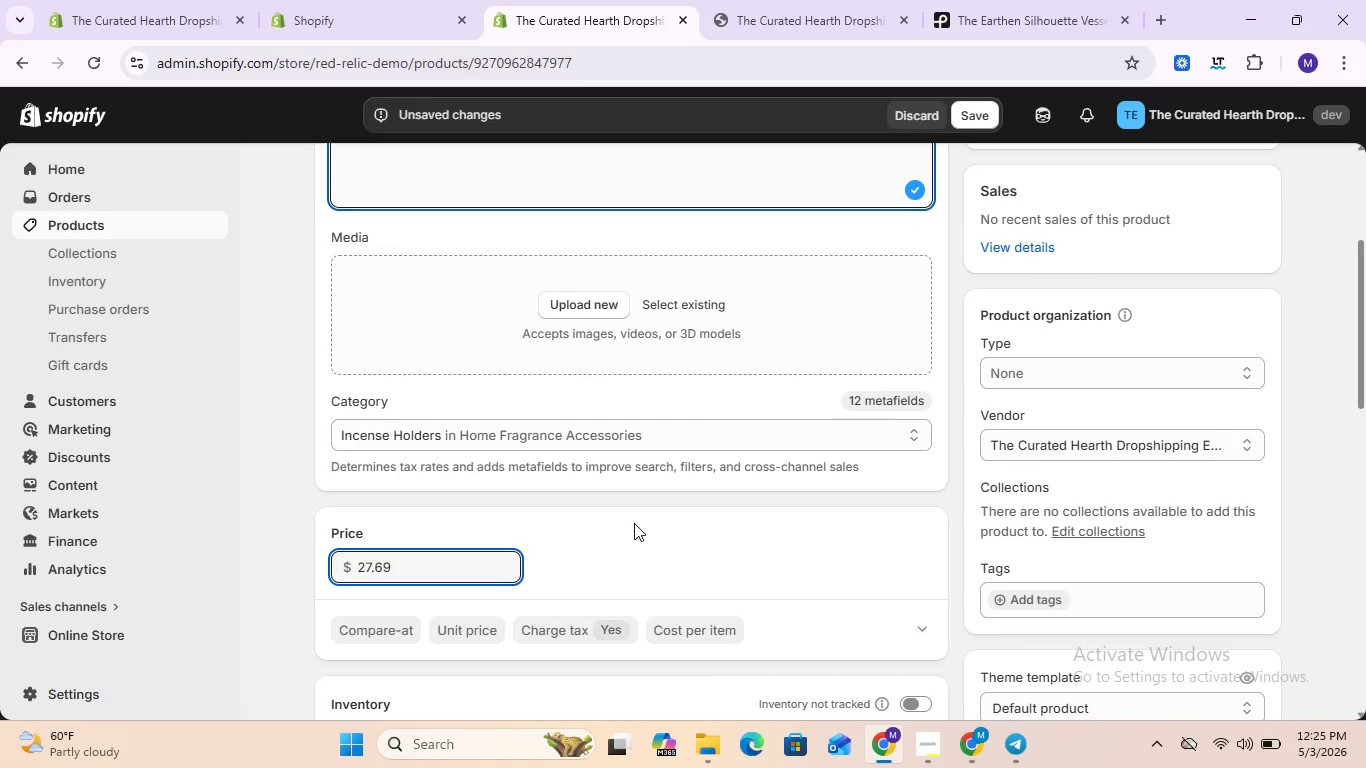 
scroll: coordinate [632, 470], scroll_direction: down, amount: 1.0
 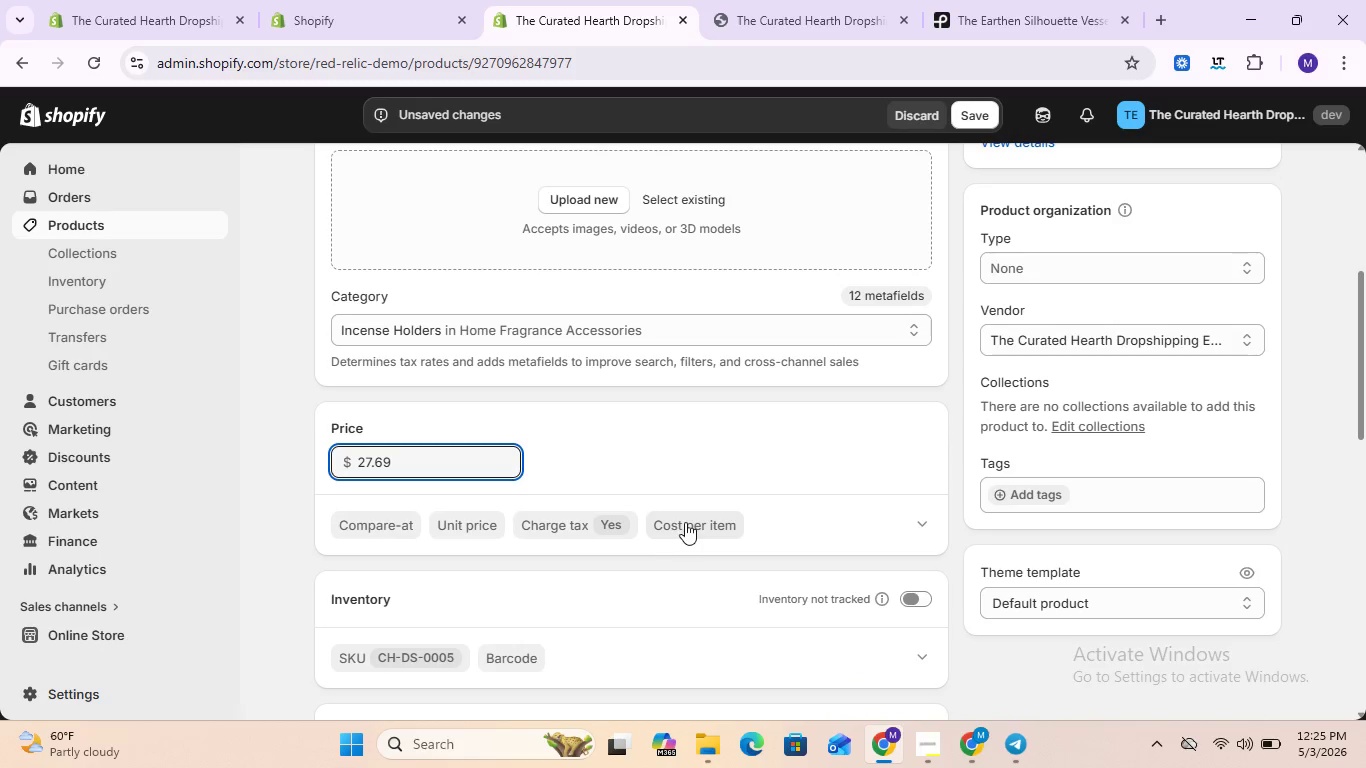 
left_click([685, 522])
 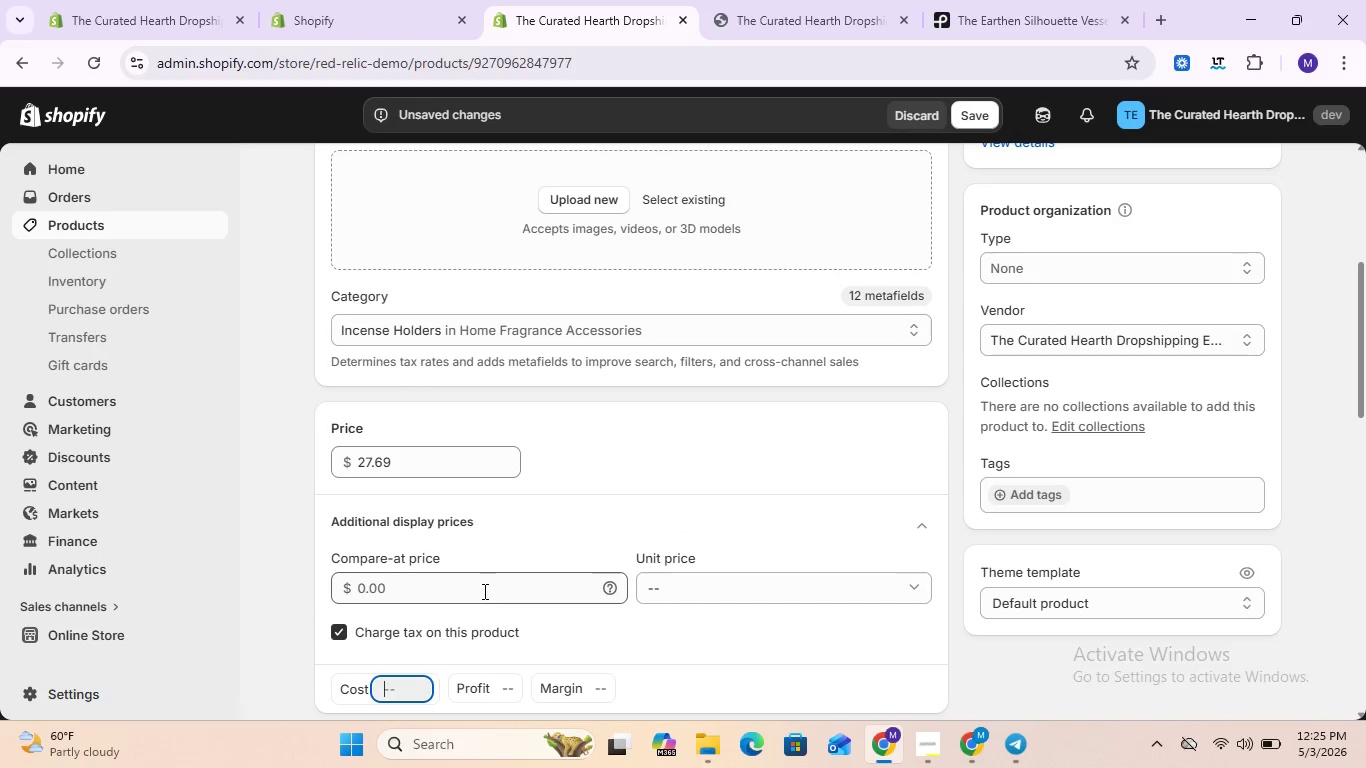 
double_click([483, 591])
 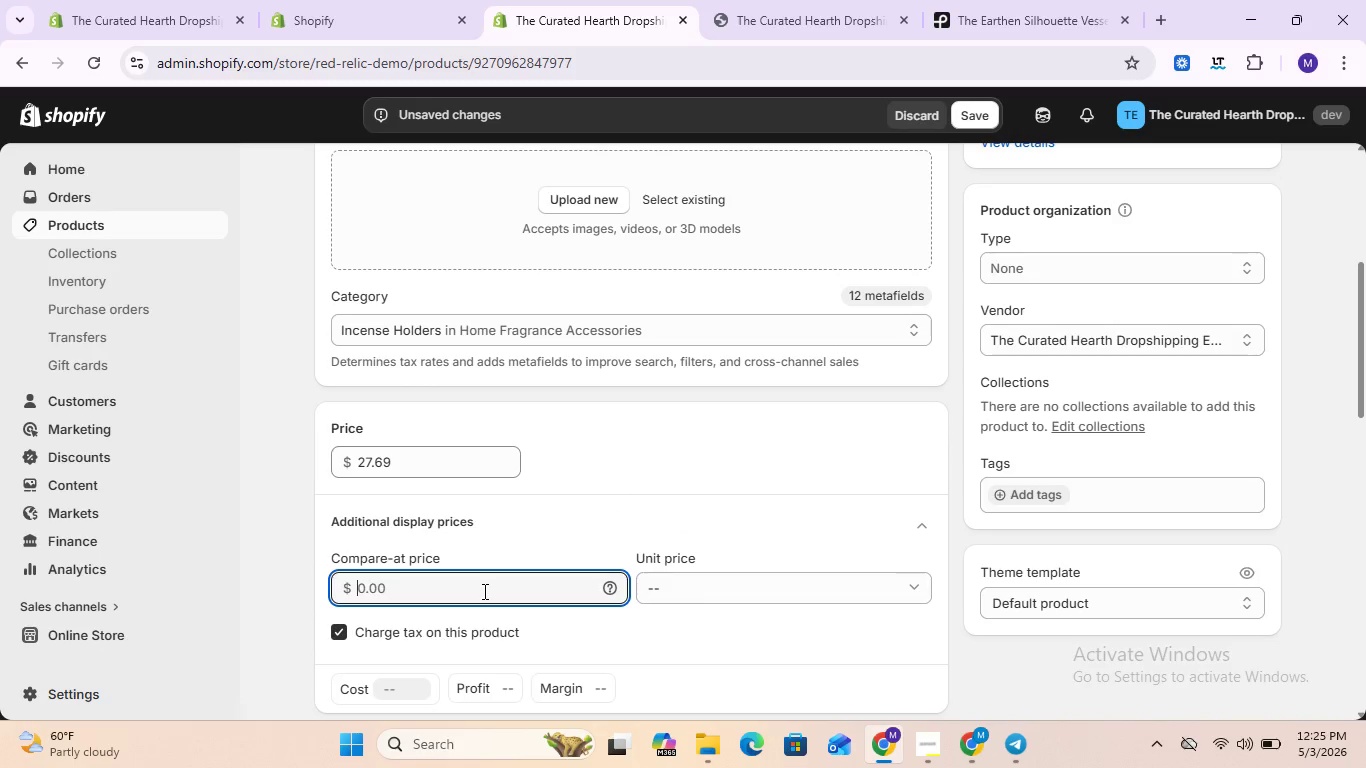 
triple_click([483, 591])
 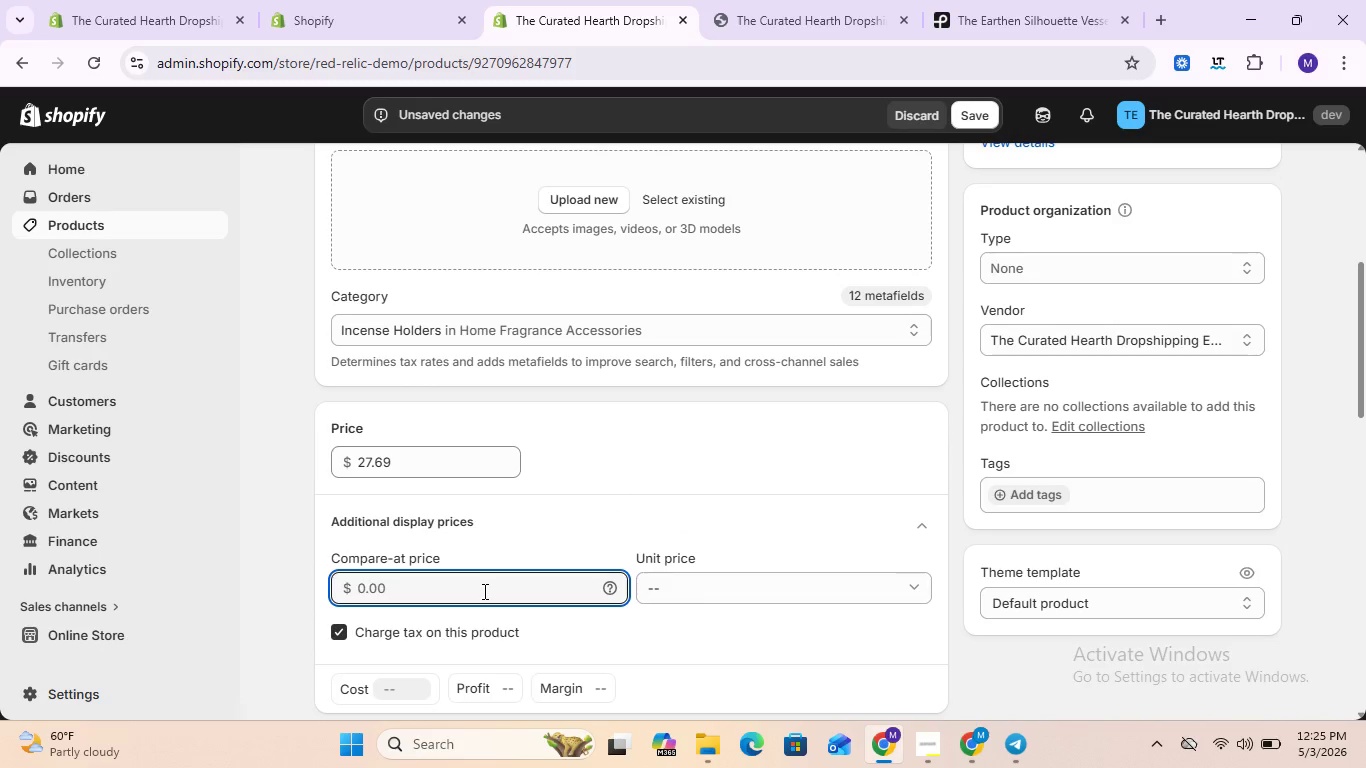 
scroll: coordinate [483, 591], scroll_direction: down, amount: 1.0
 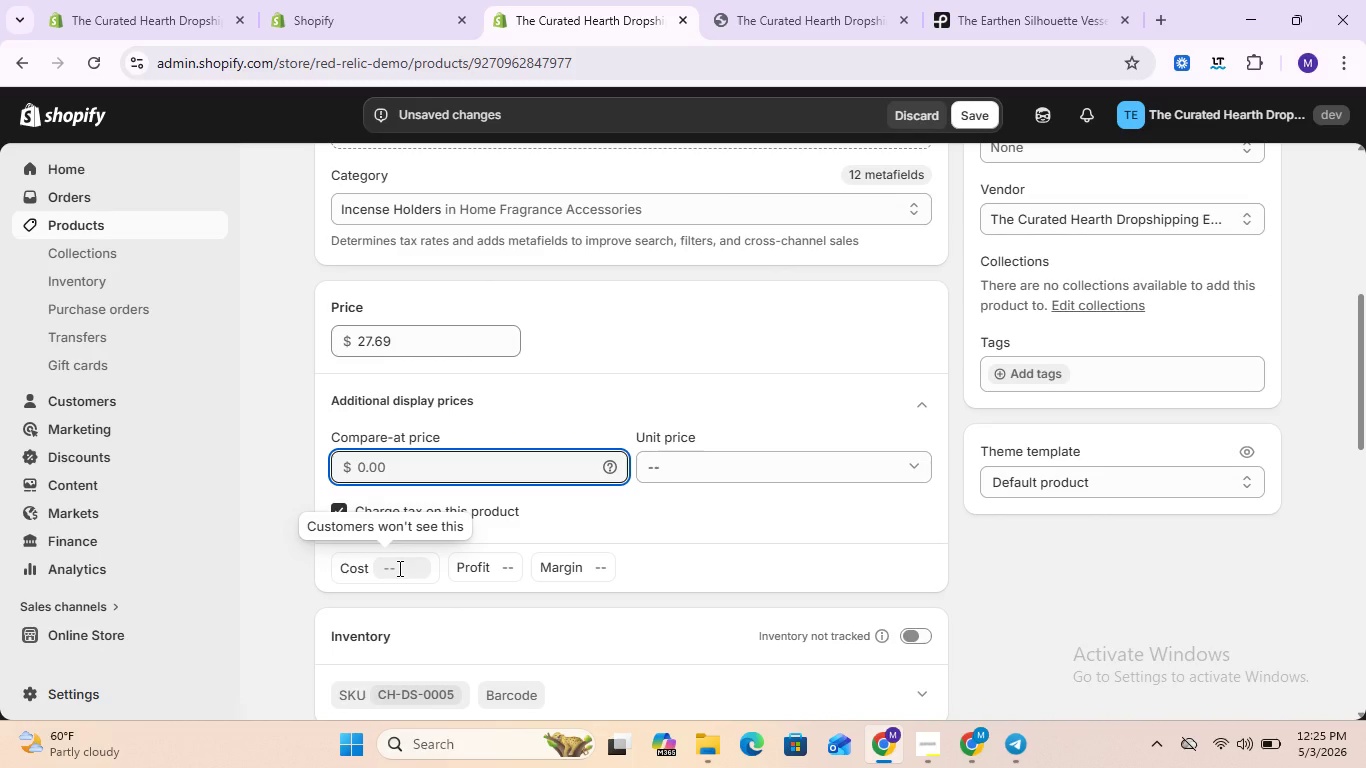 
left_click([398, 568])
 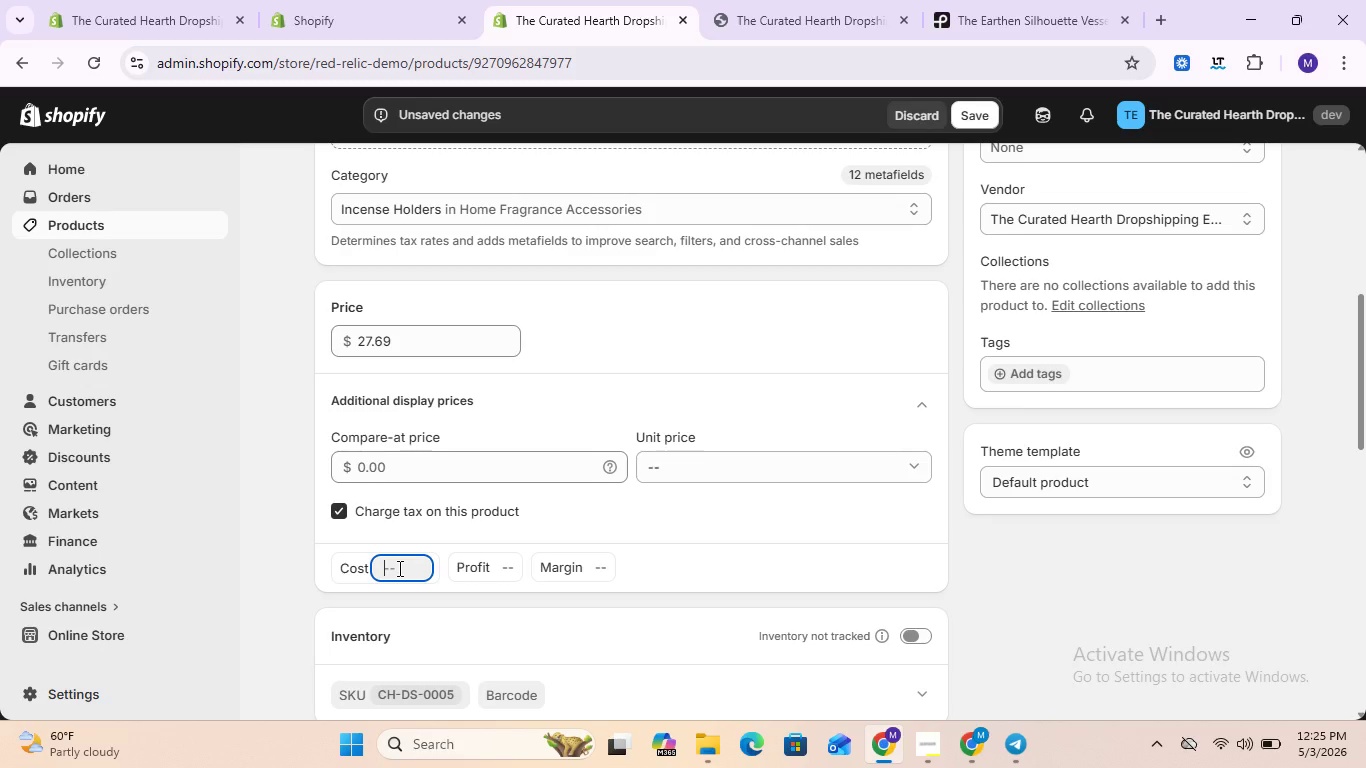 
wait(6.12)
 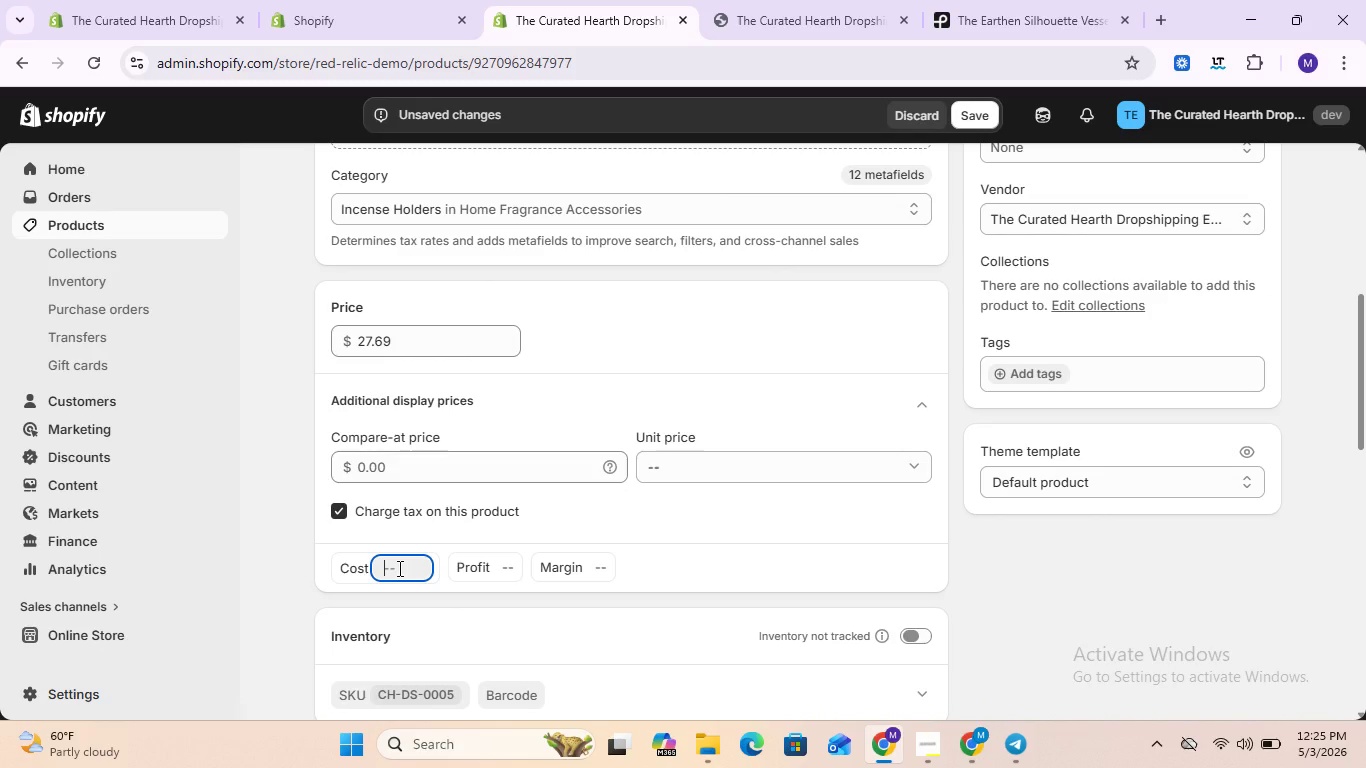 
type(18)
 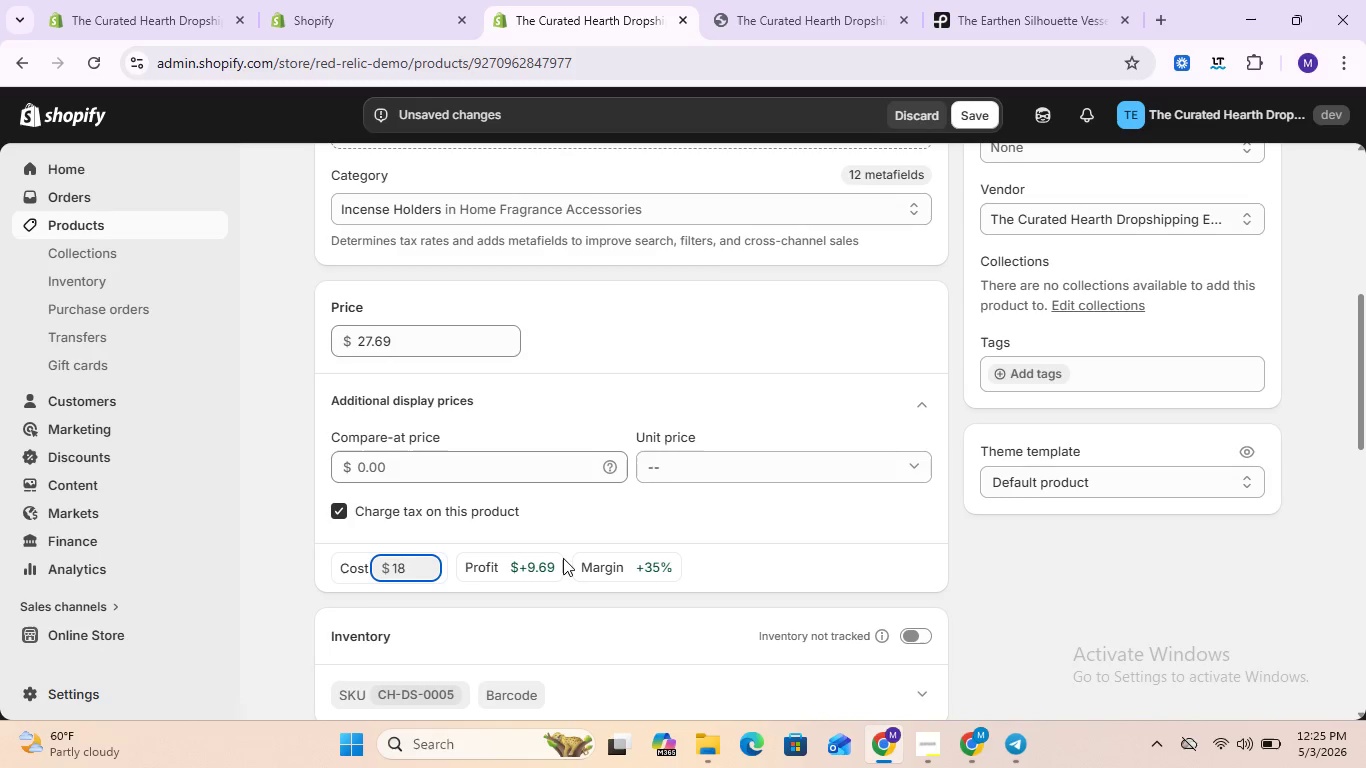 
scroll: coordinate [636, 522], scroll_direction: down, amount: 3.0
 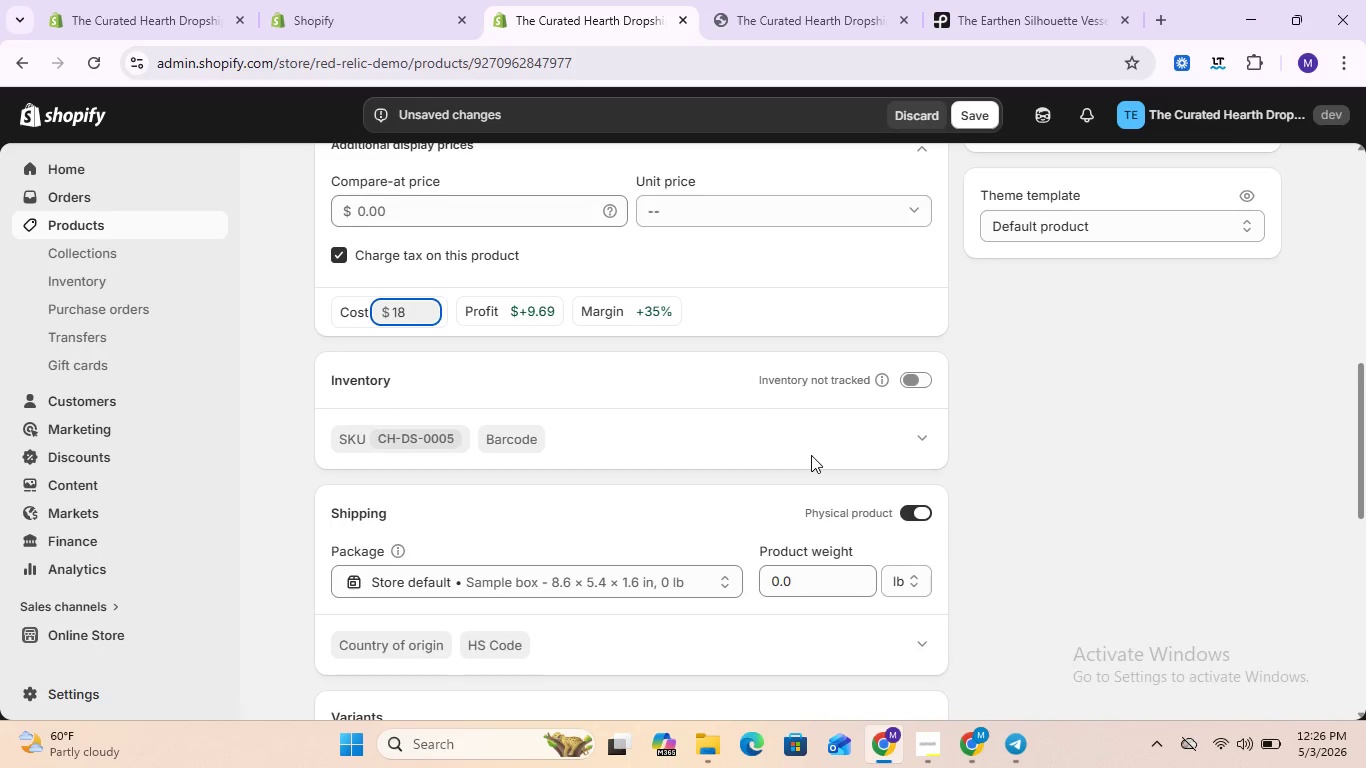 
scroll: coordinate [811, 455], scroll_direction: up, amount: 1.0
 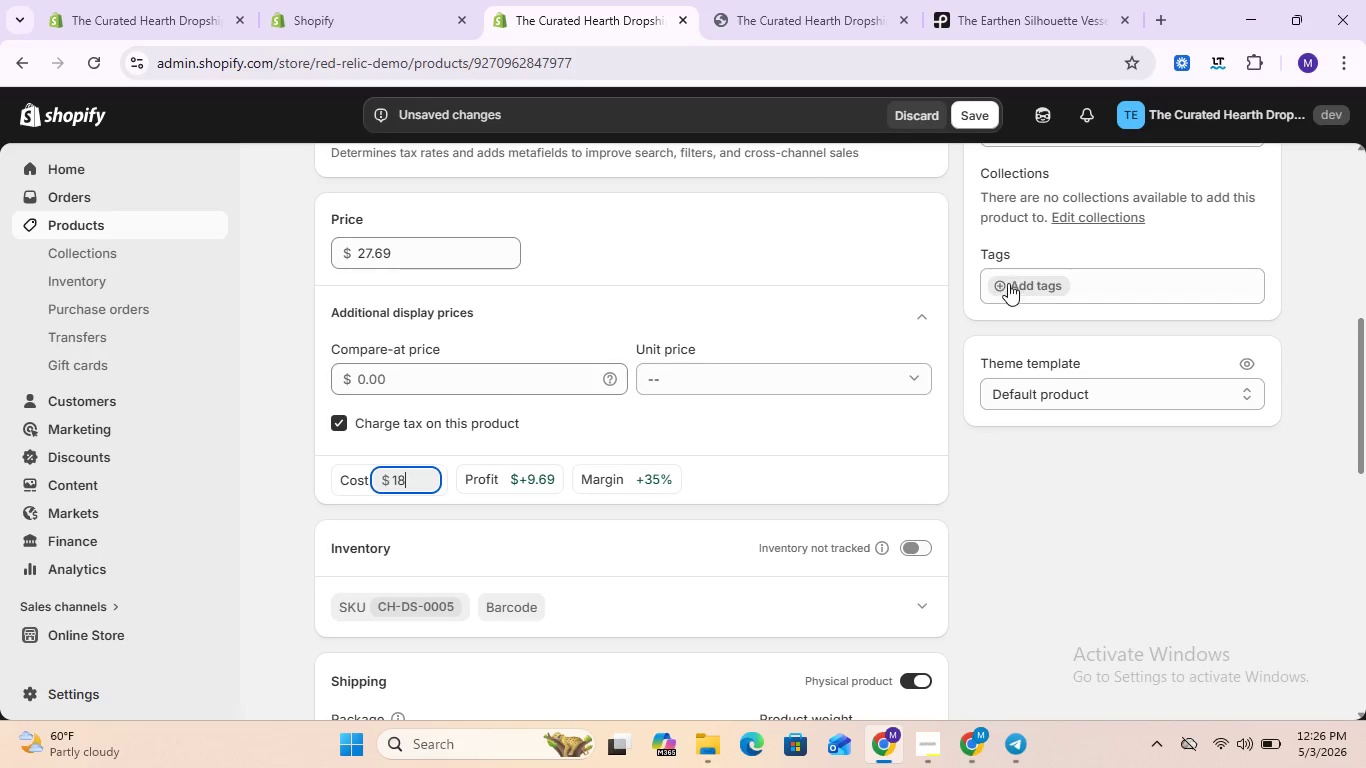 
left_click([1004, 287])
 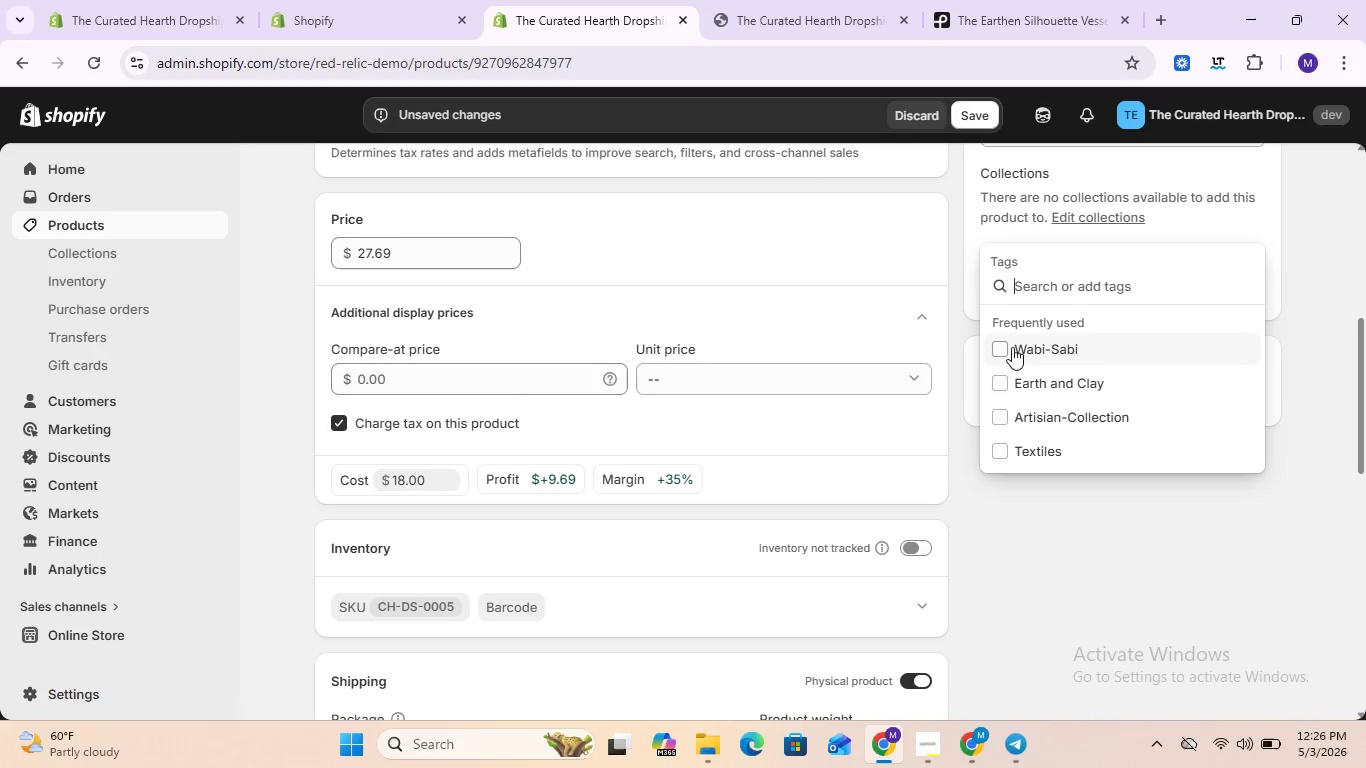 
left_click([1007, 346])
 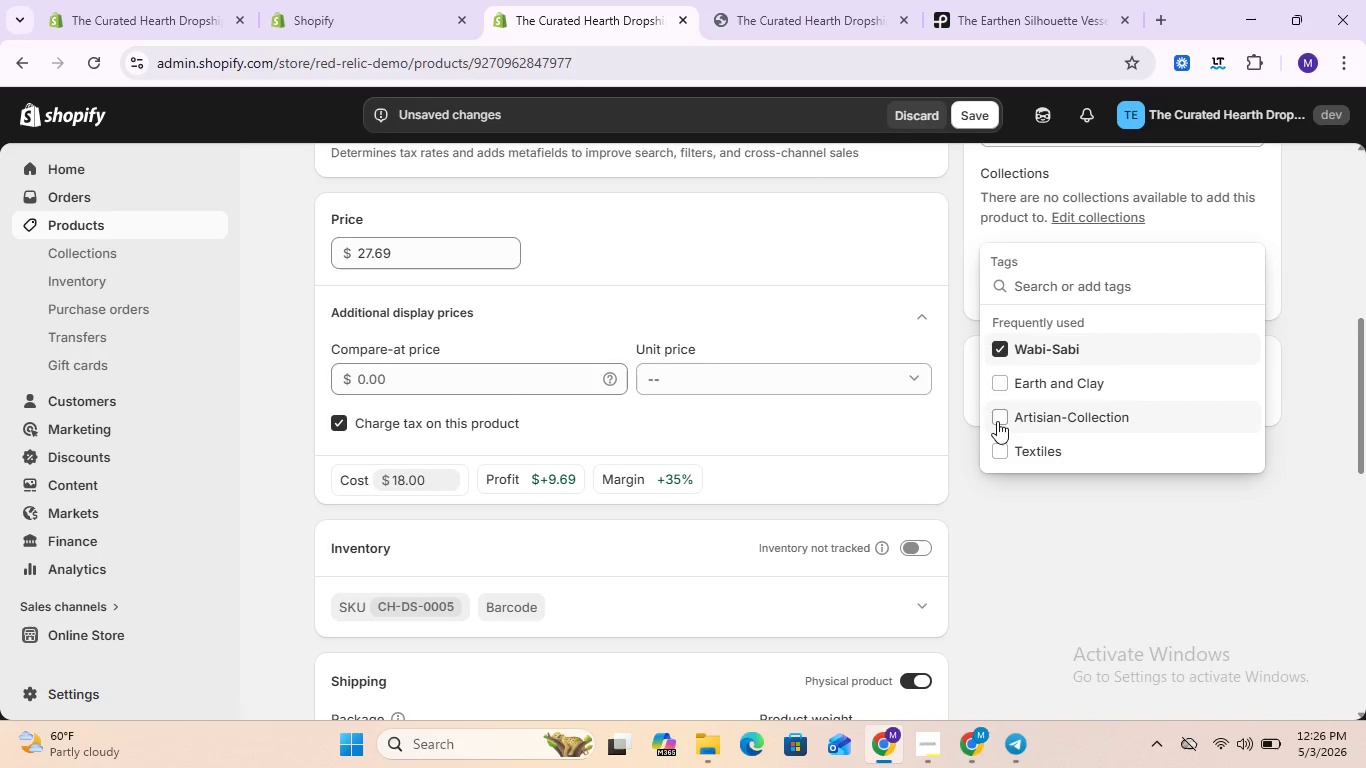 
left_click([999, 418])
 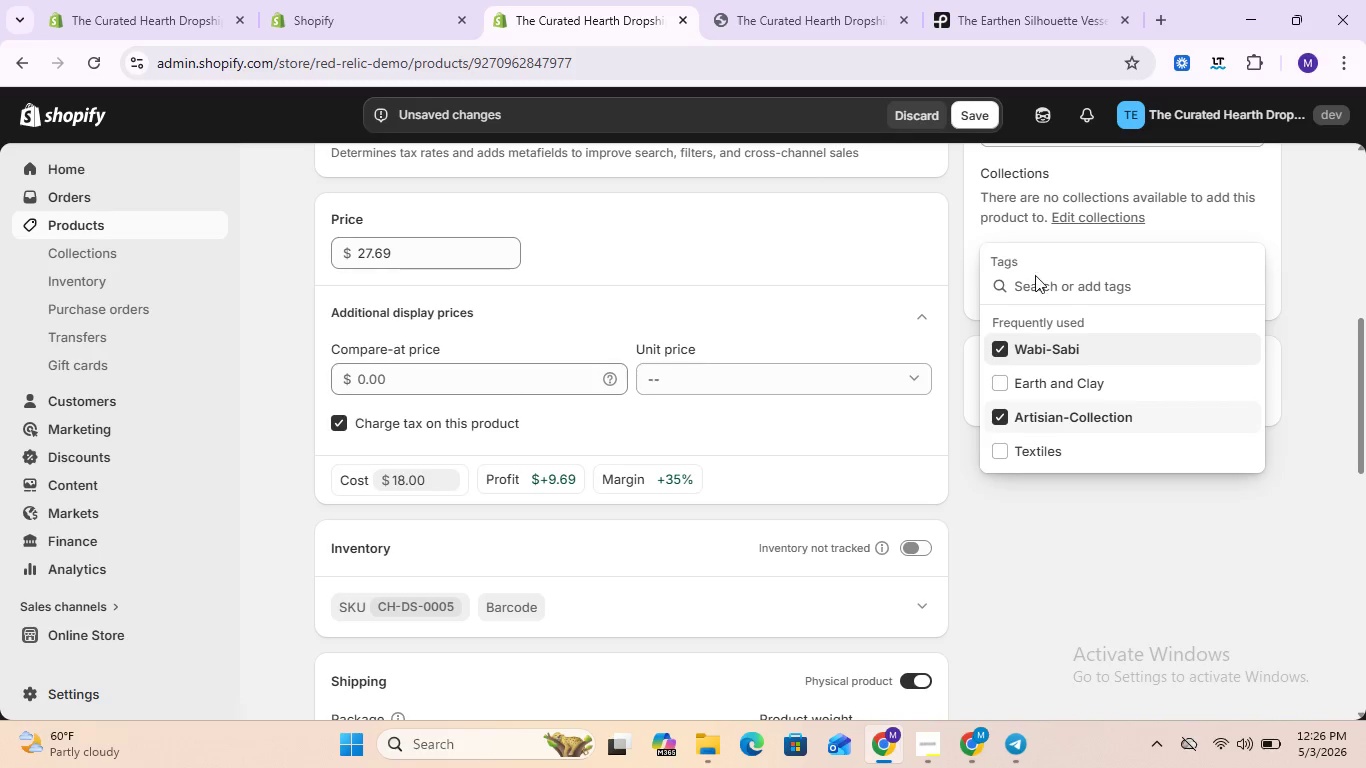 
left_click([1035, 275])
 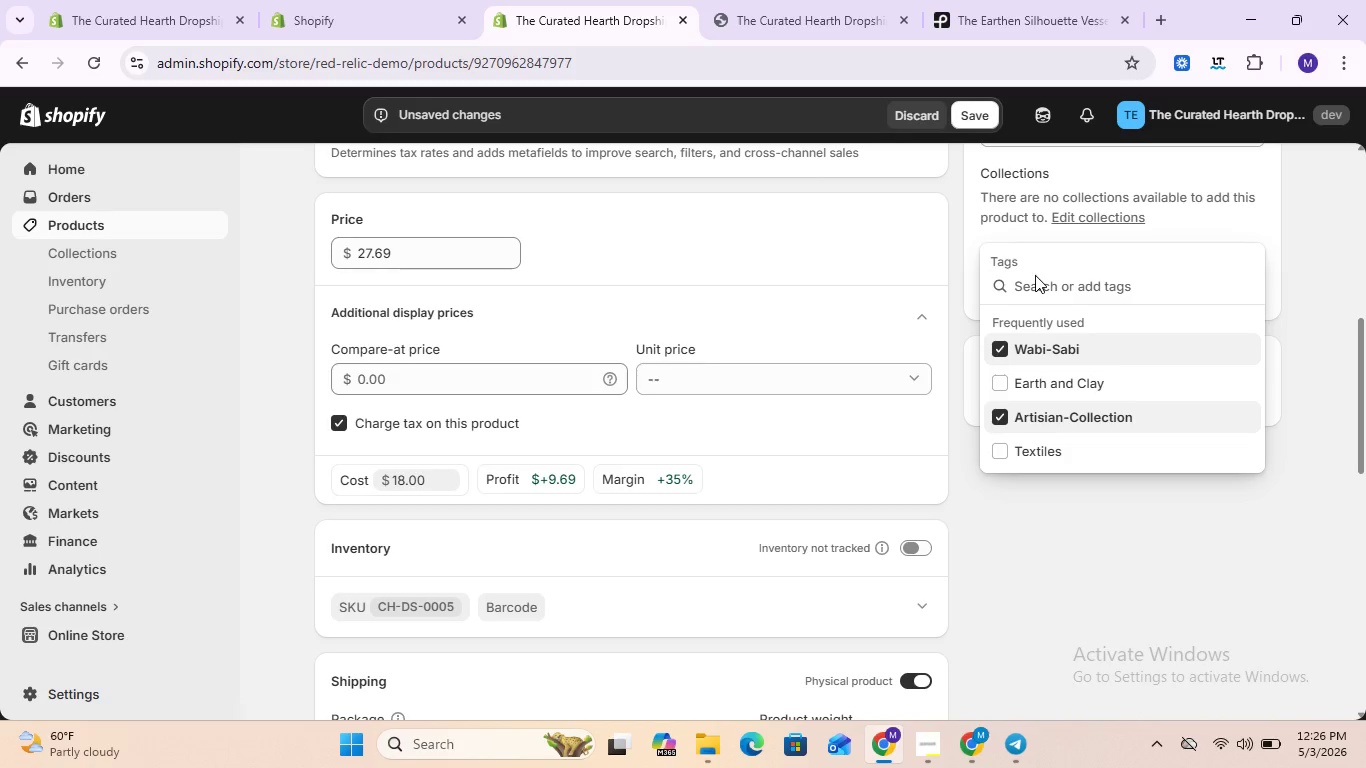 
wait(12.05)
 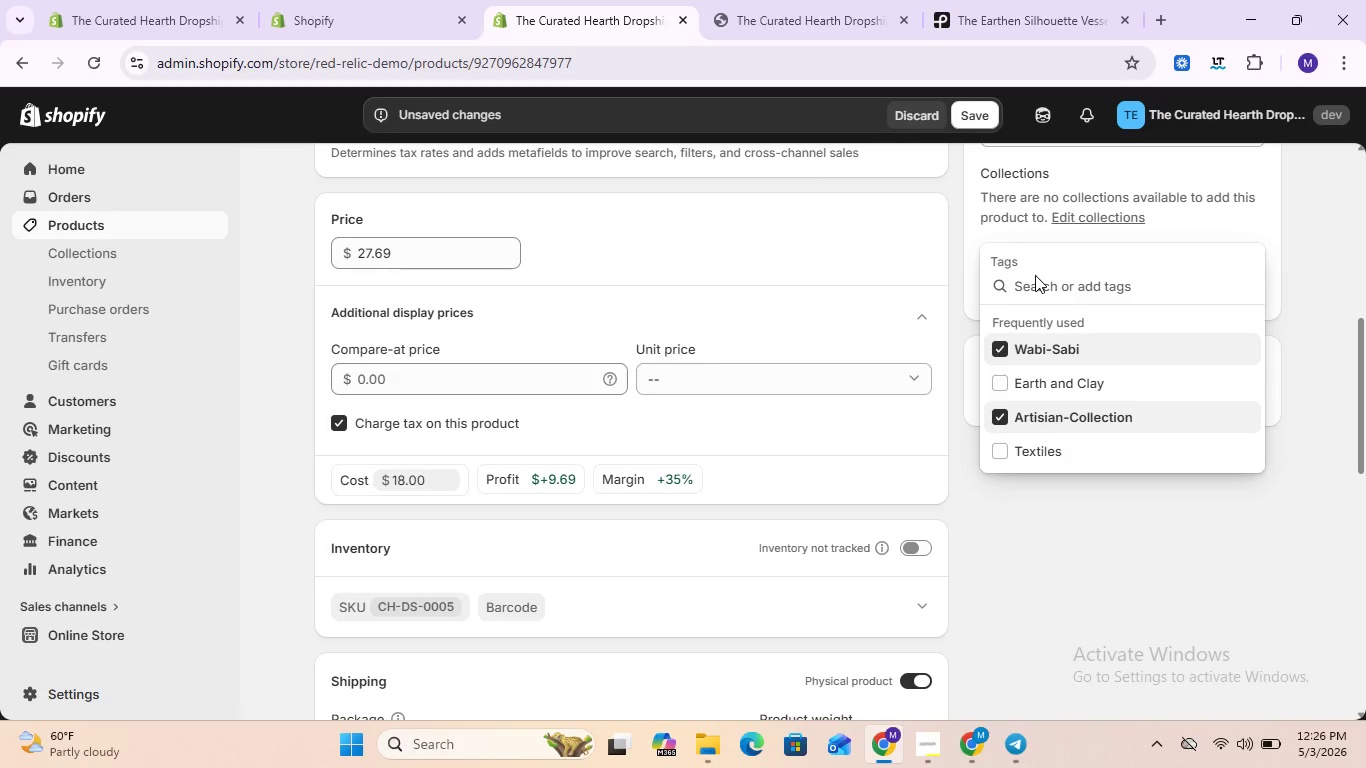 
left_click([1079, 581])
 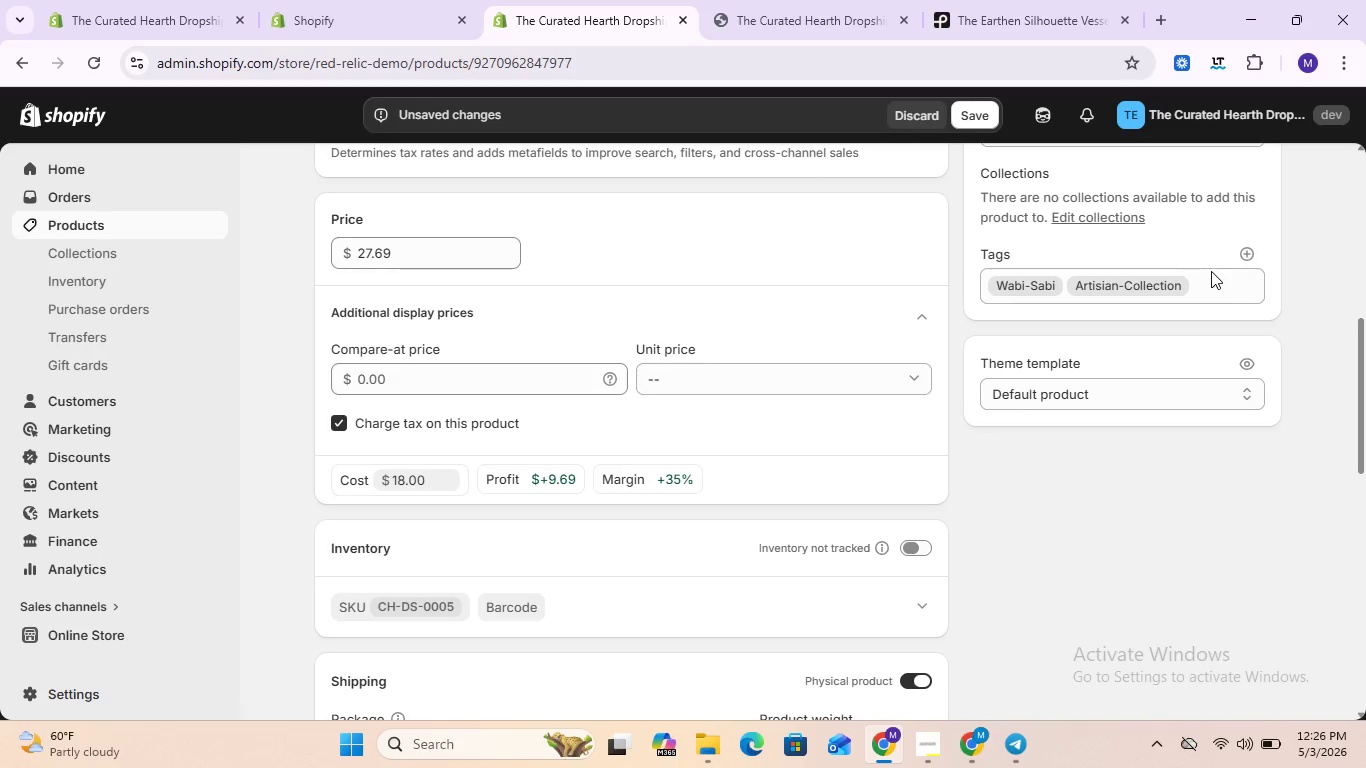 
left_click([1241, 254])
 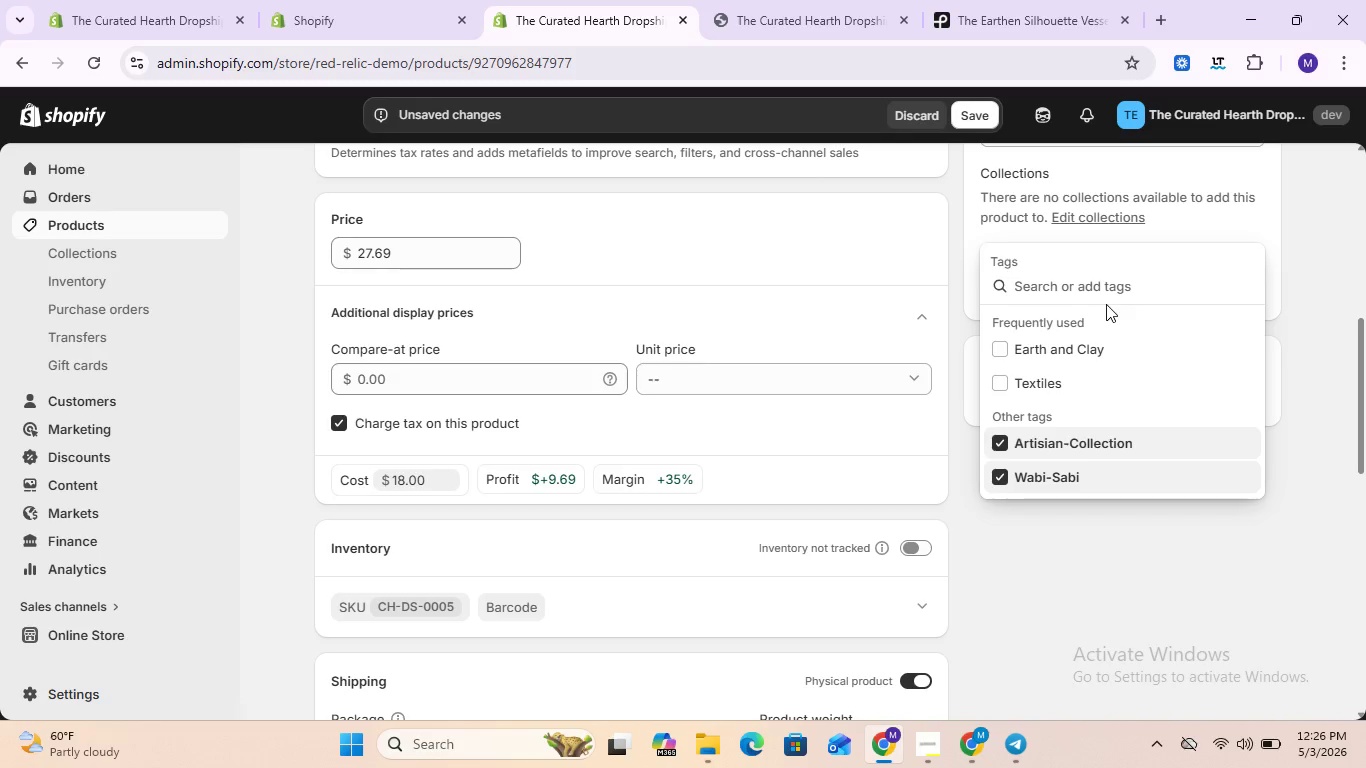 
type(Apo)
 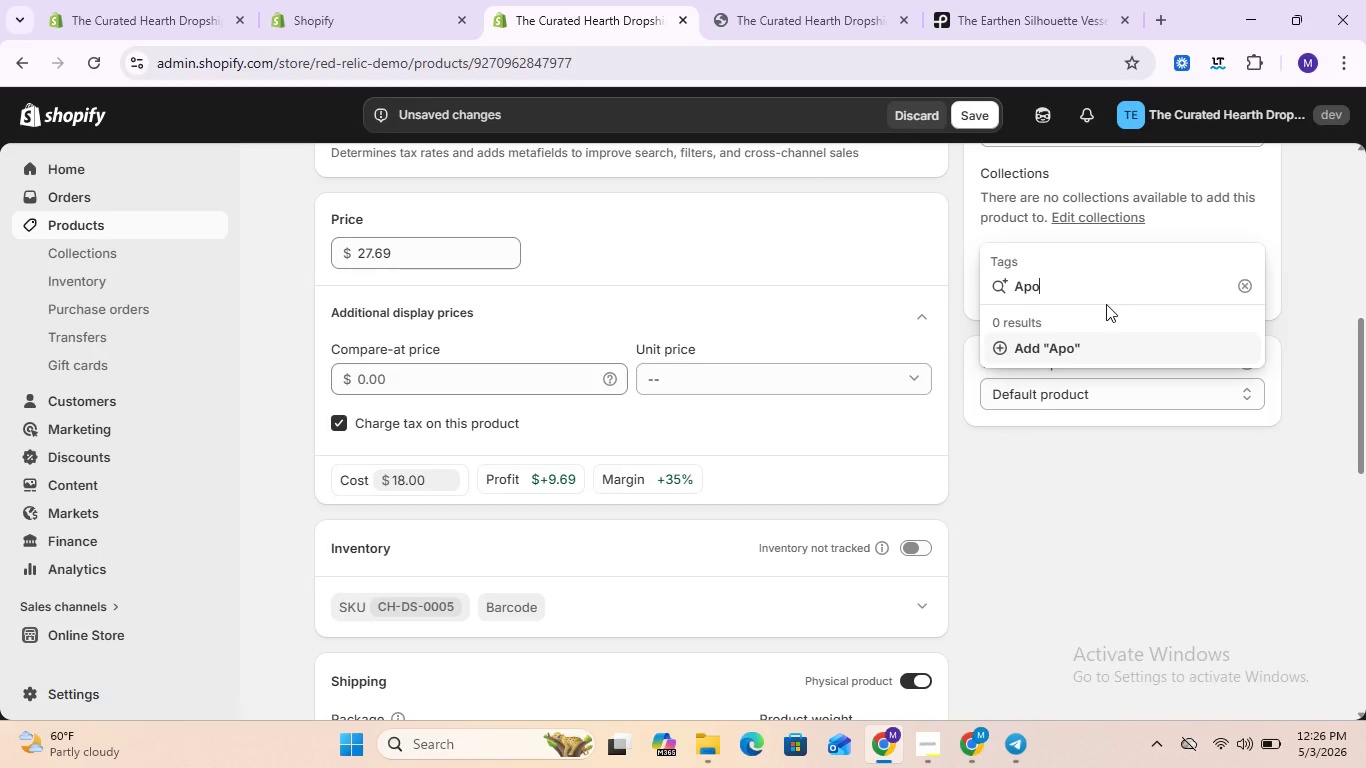 
type(the)
 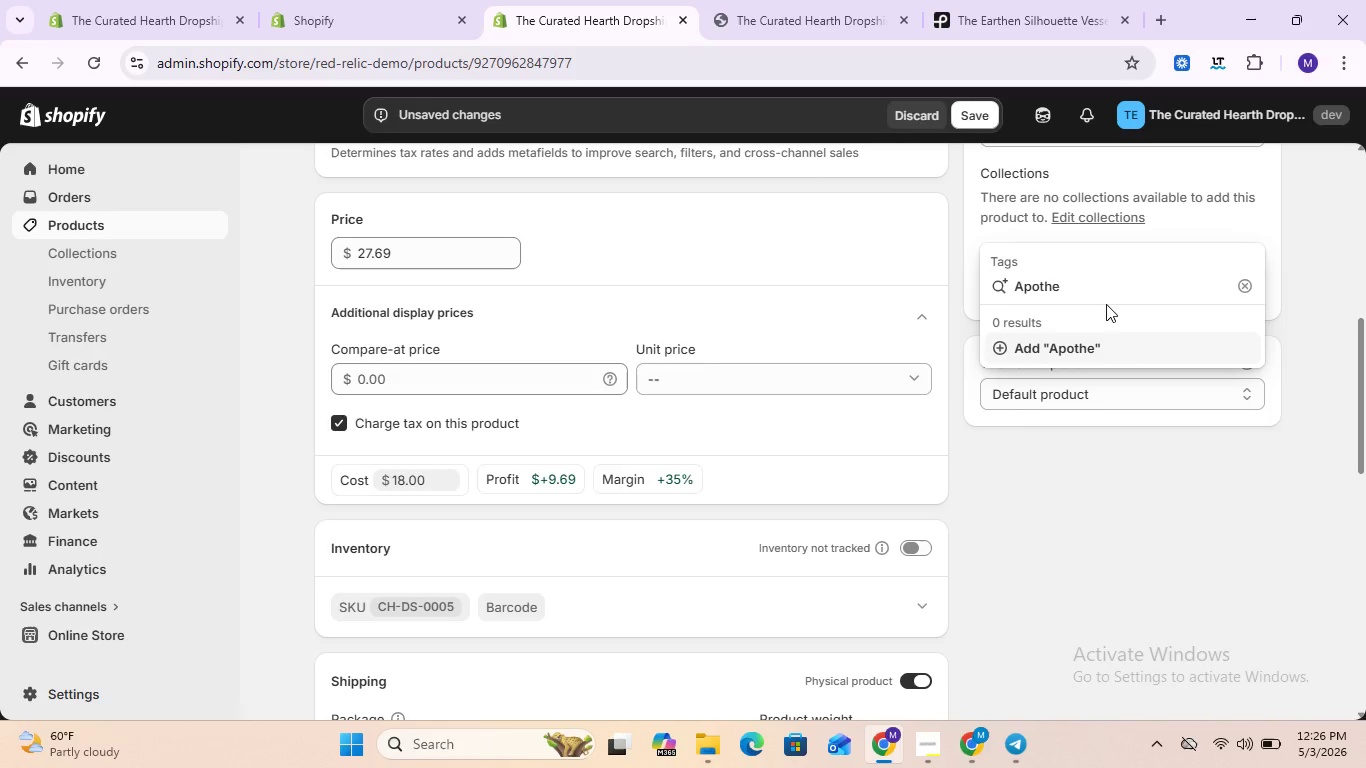 
type(cary)
 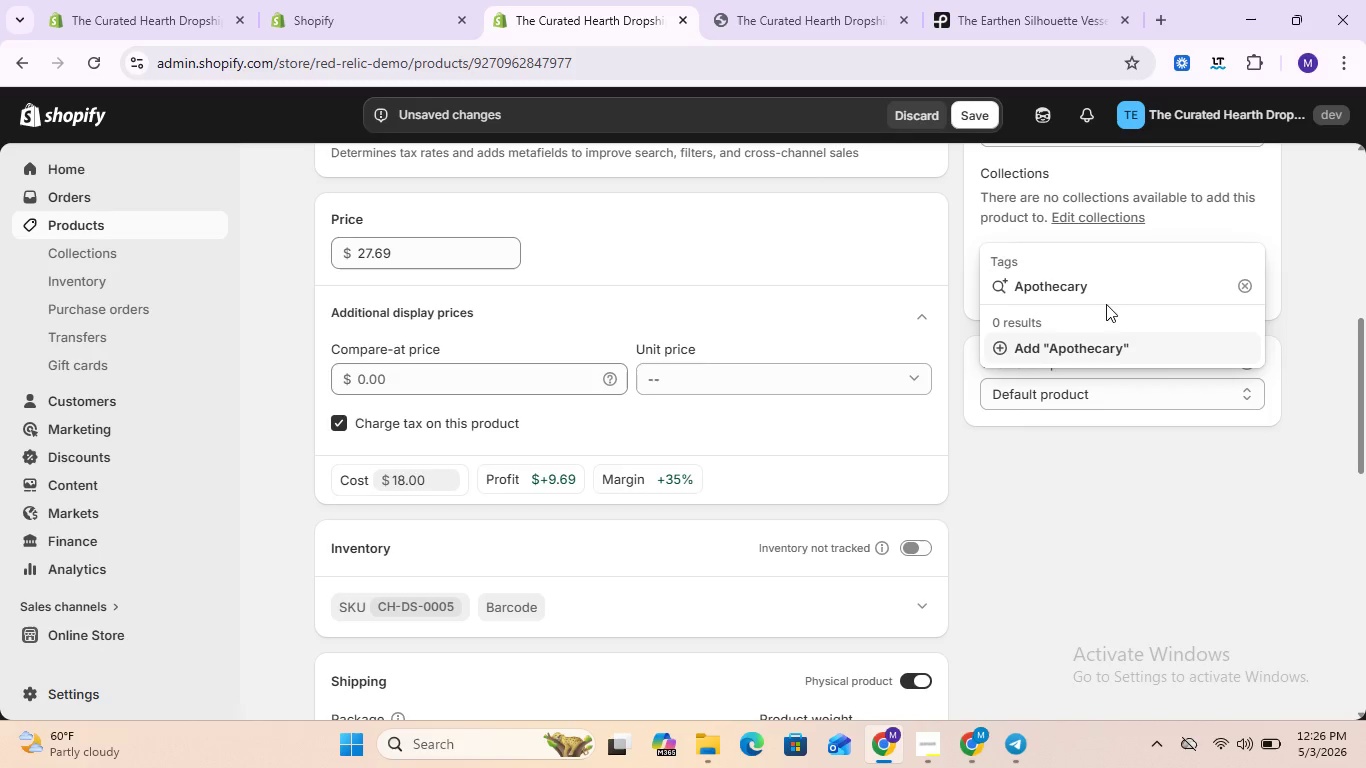 
wait(11.83)
 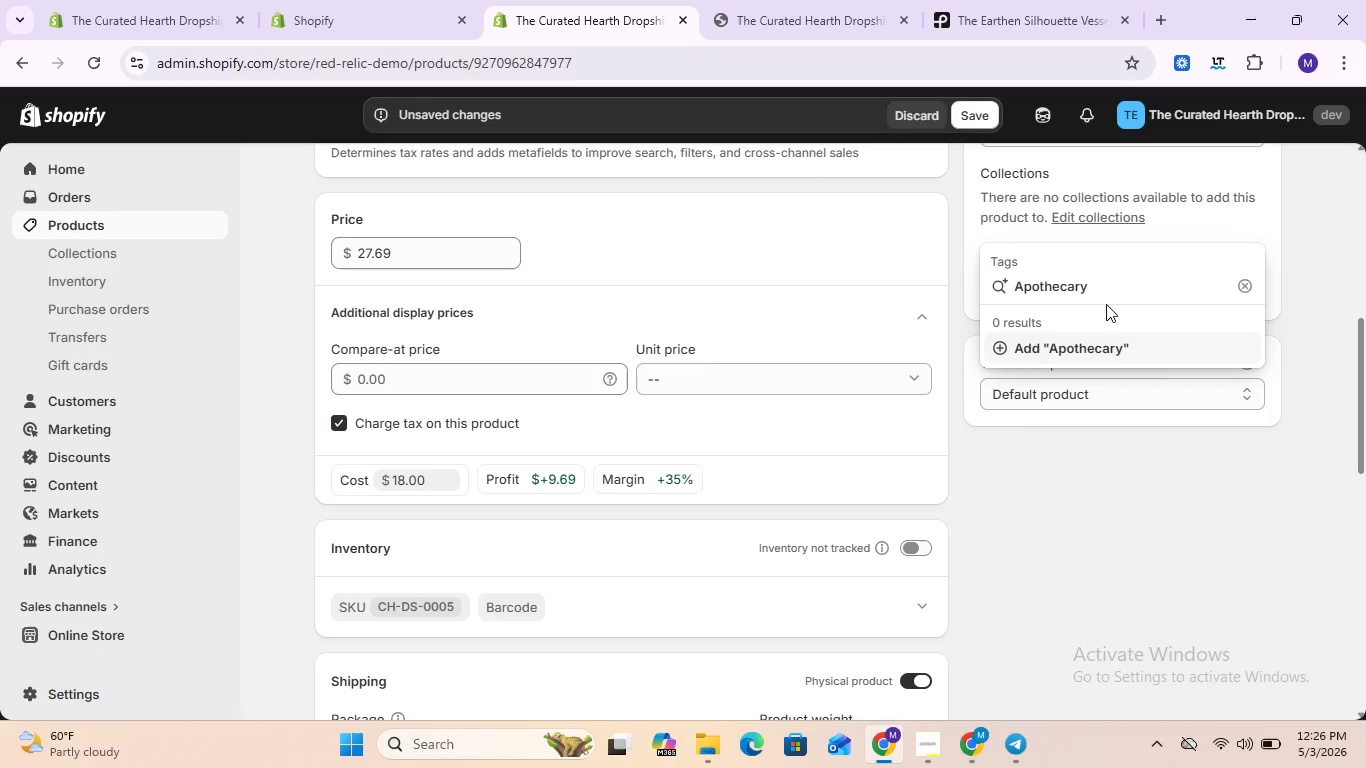 
key(Enter)
 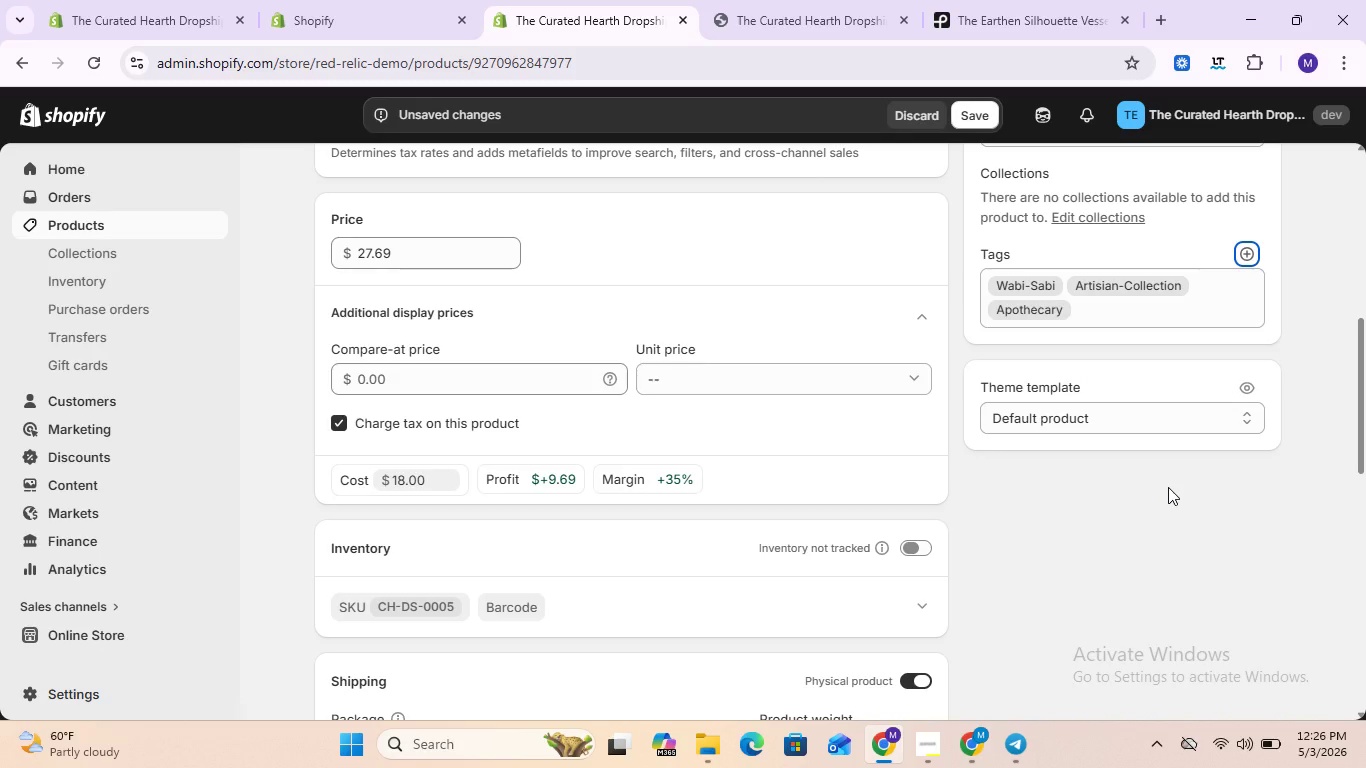 
left_click([1098, 506])
 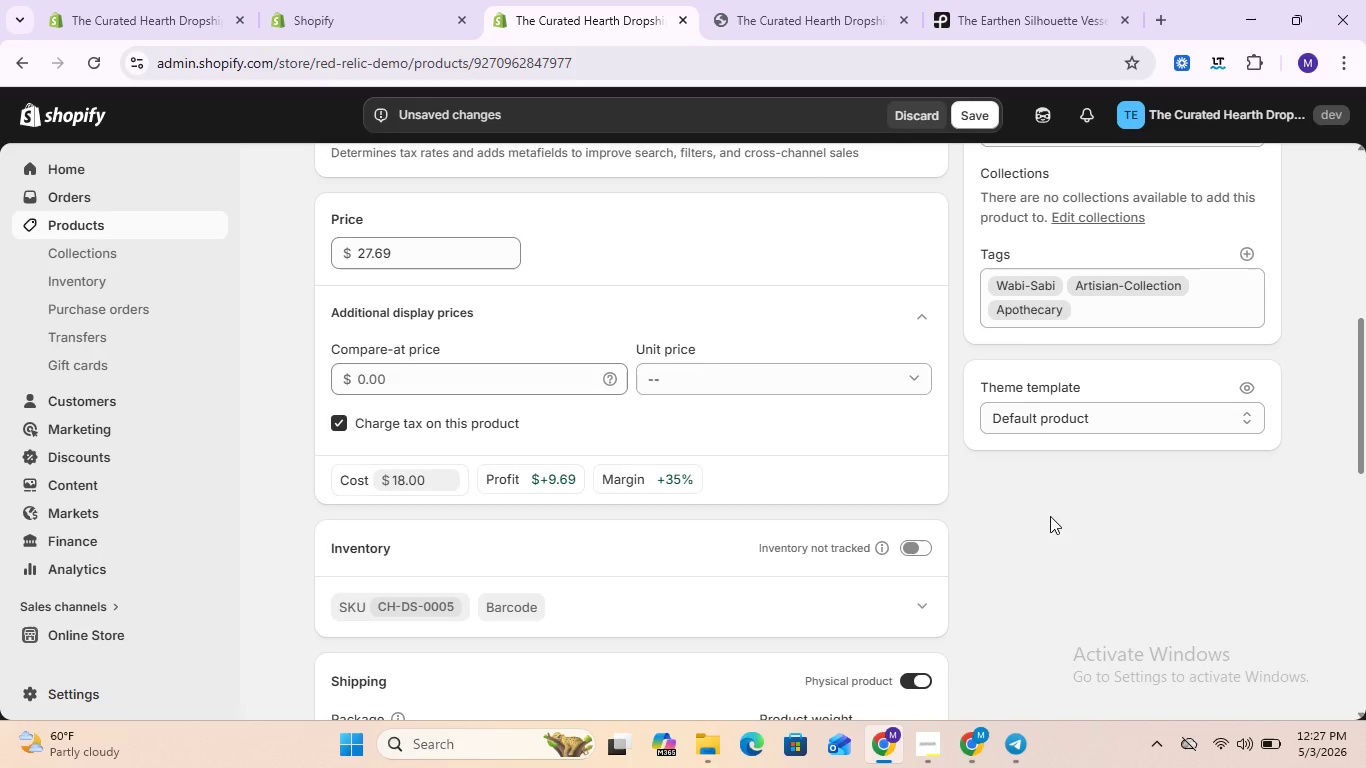 
wait(12.8)
 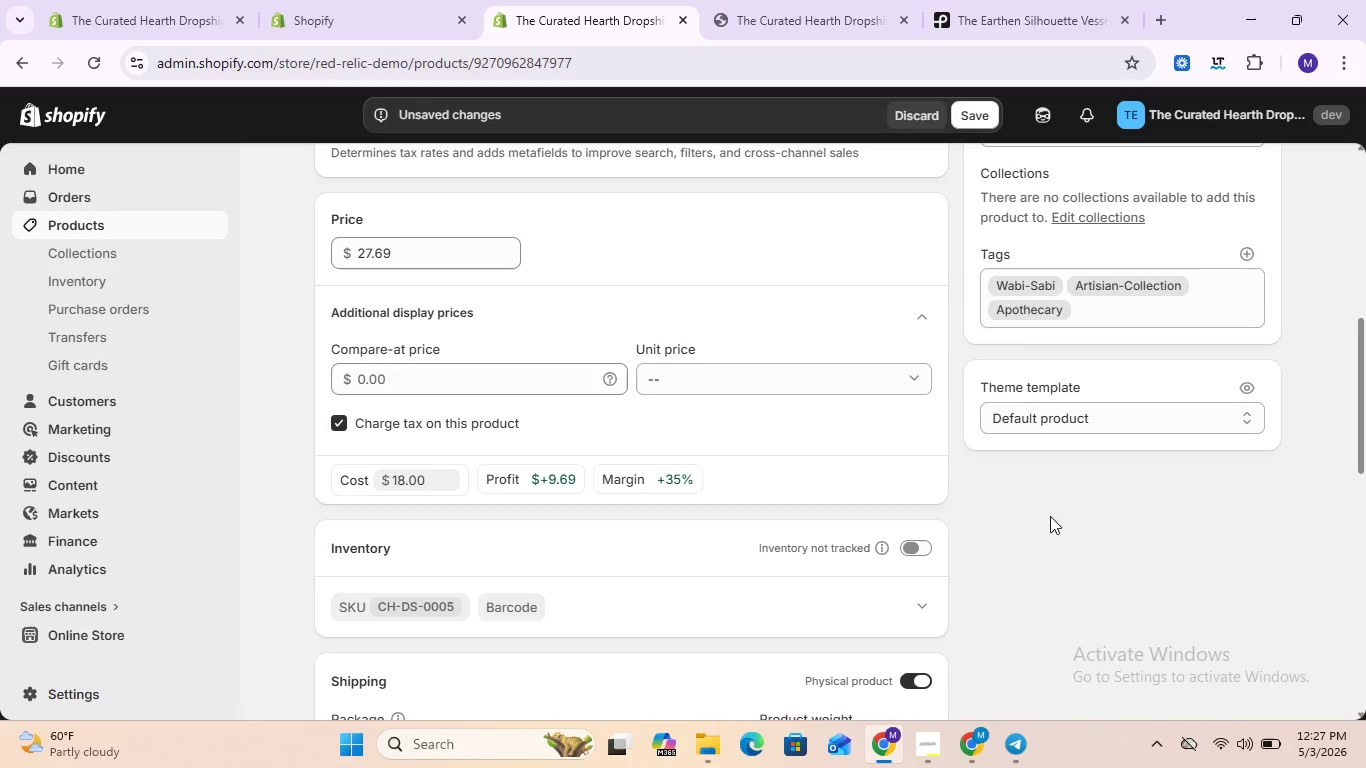 
scroll: coordinate [1053, 527], scroll_direction: none, amount: 0.0
 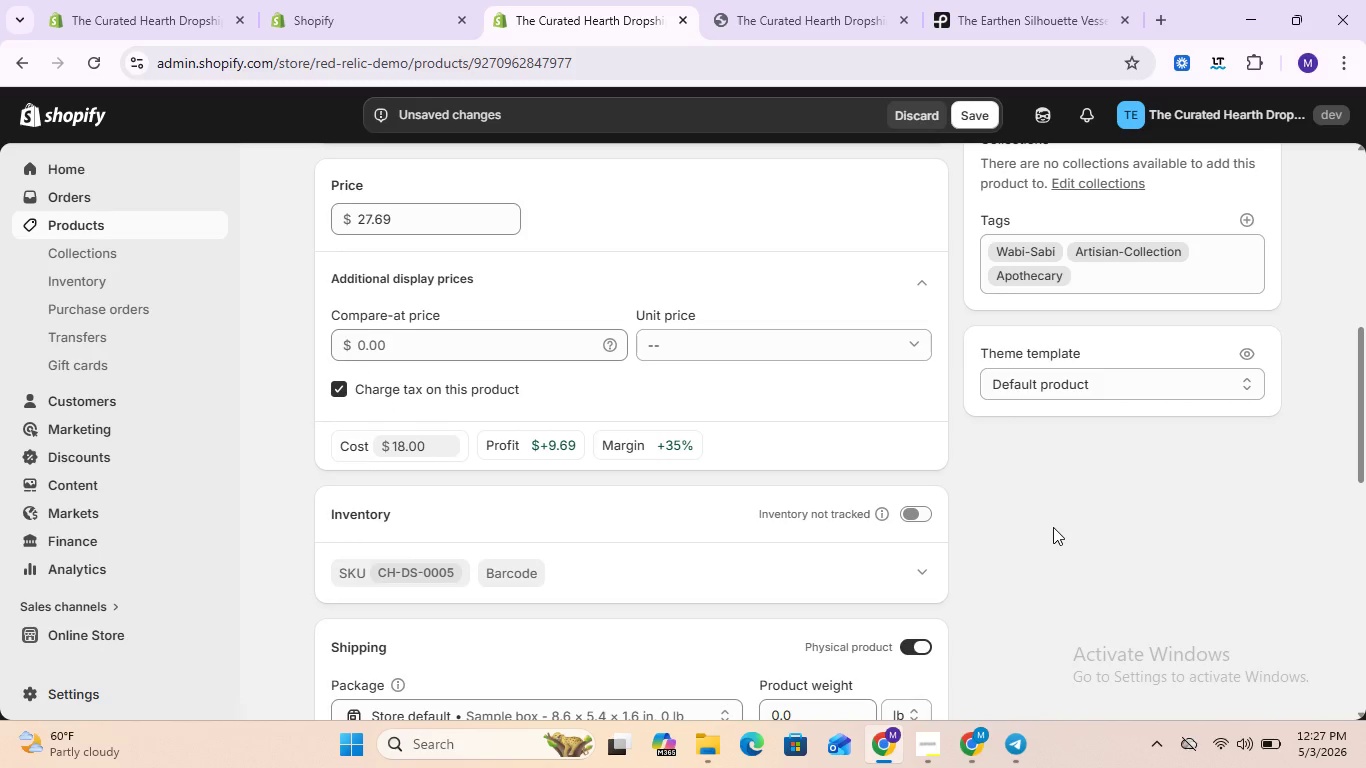 
scroll: coordinate [1053, 527], scroll_direction: down, amount: 1.0
 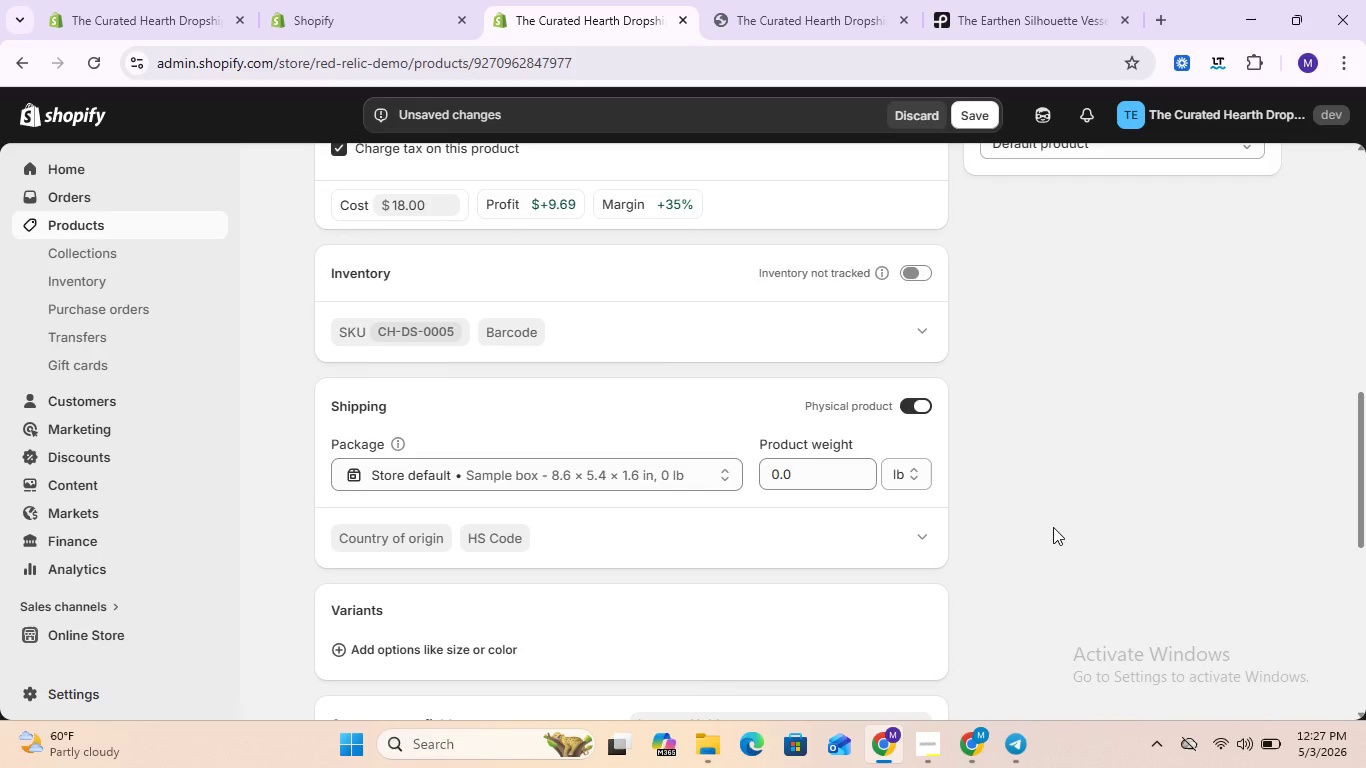 
scroll: coordinate [1053, 527], scroll_direction: none, amount: 0.0
 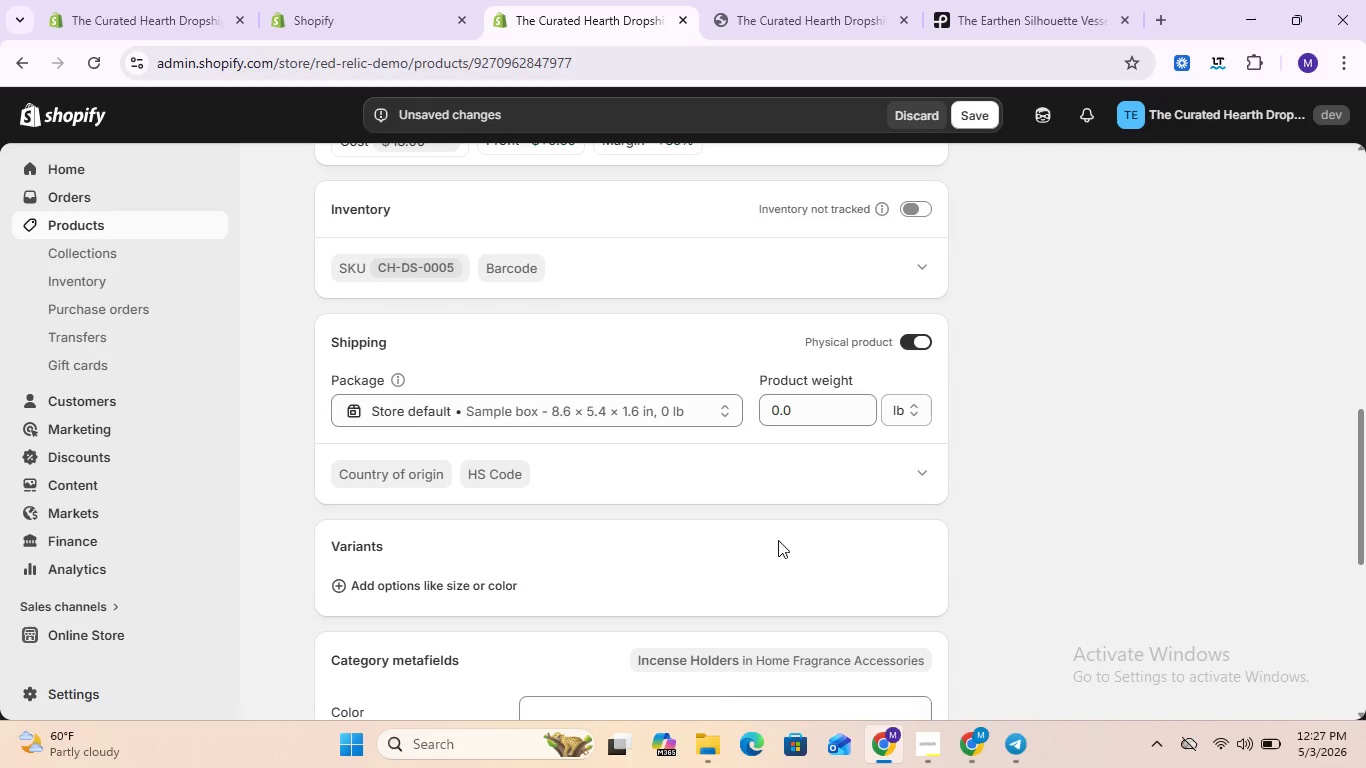 
wait(17.1)
 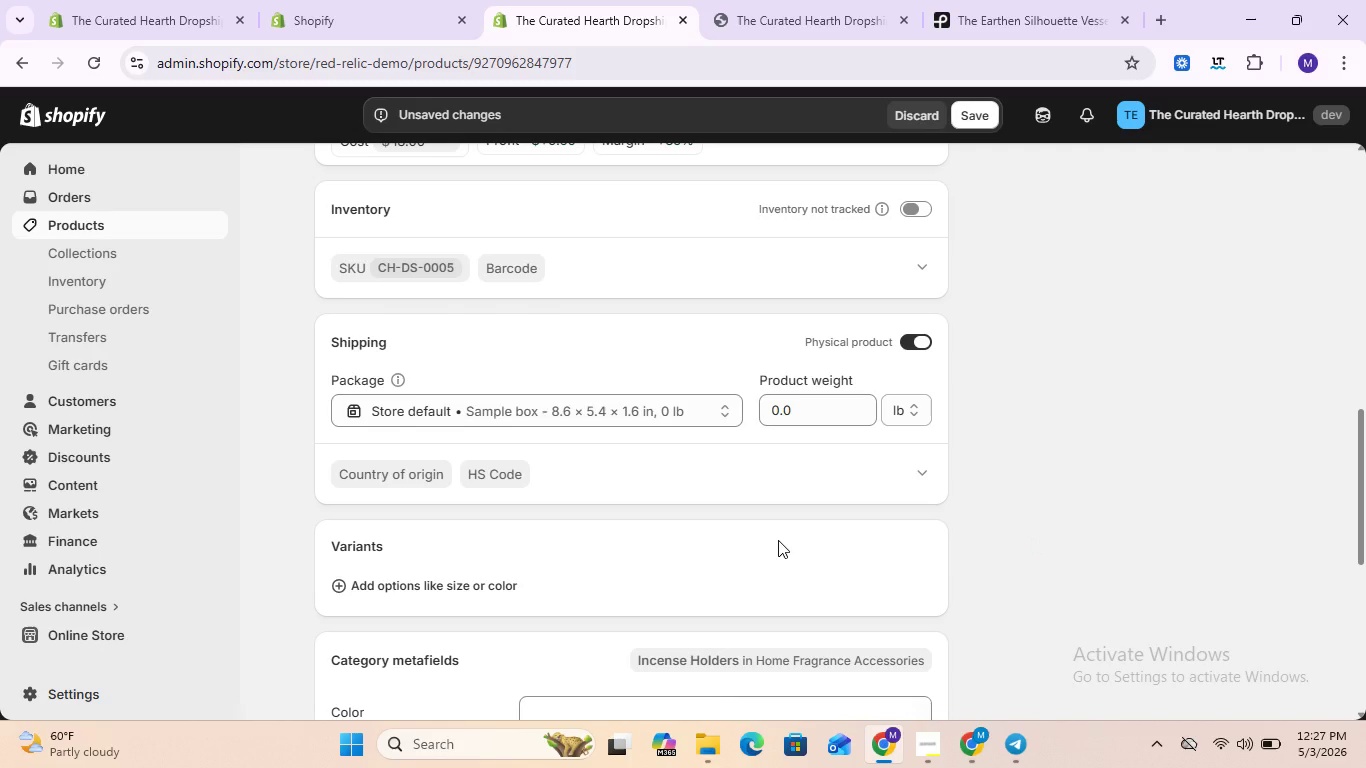 
scroll: coordinate [731, 478], scroll_direction: down, amount: 4.0
 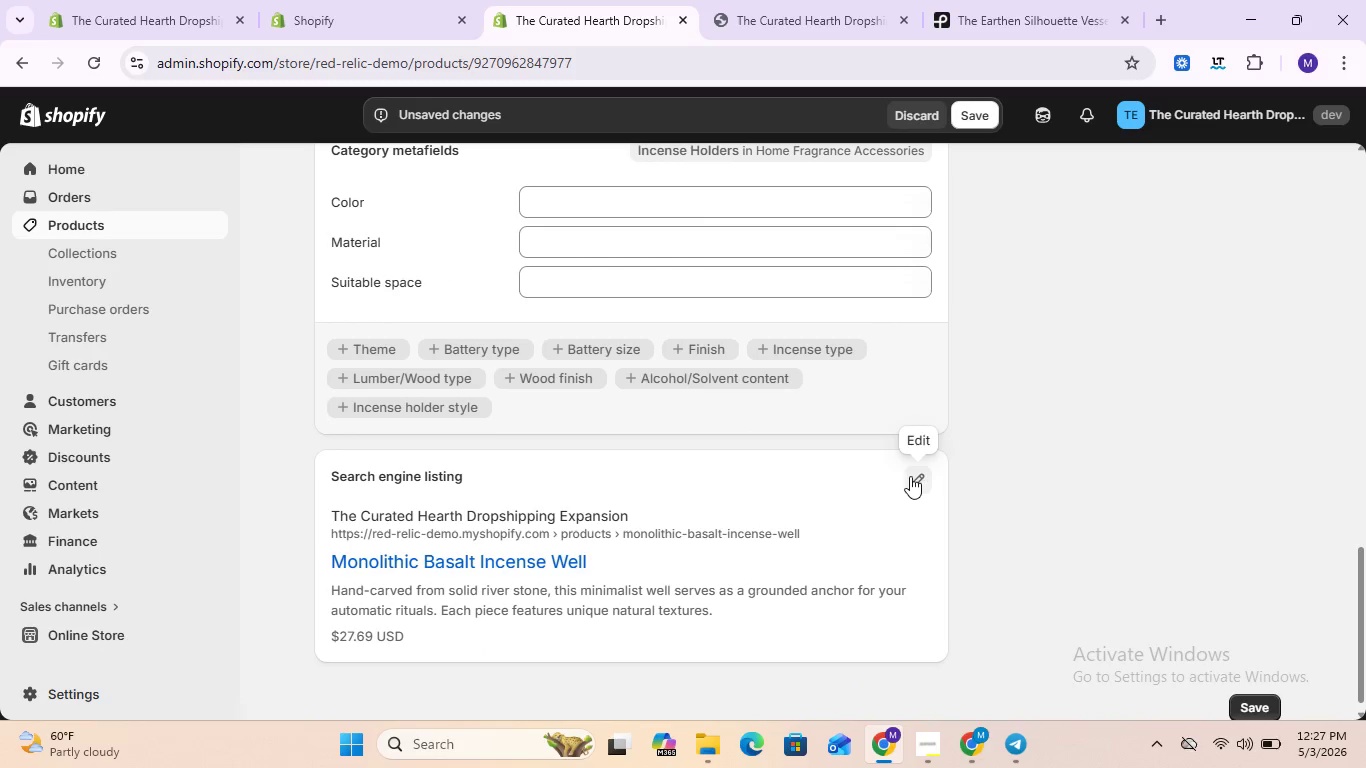 
mouse_move([910, 475])
 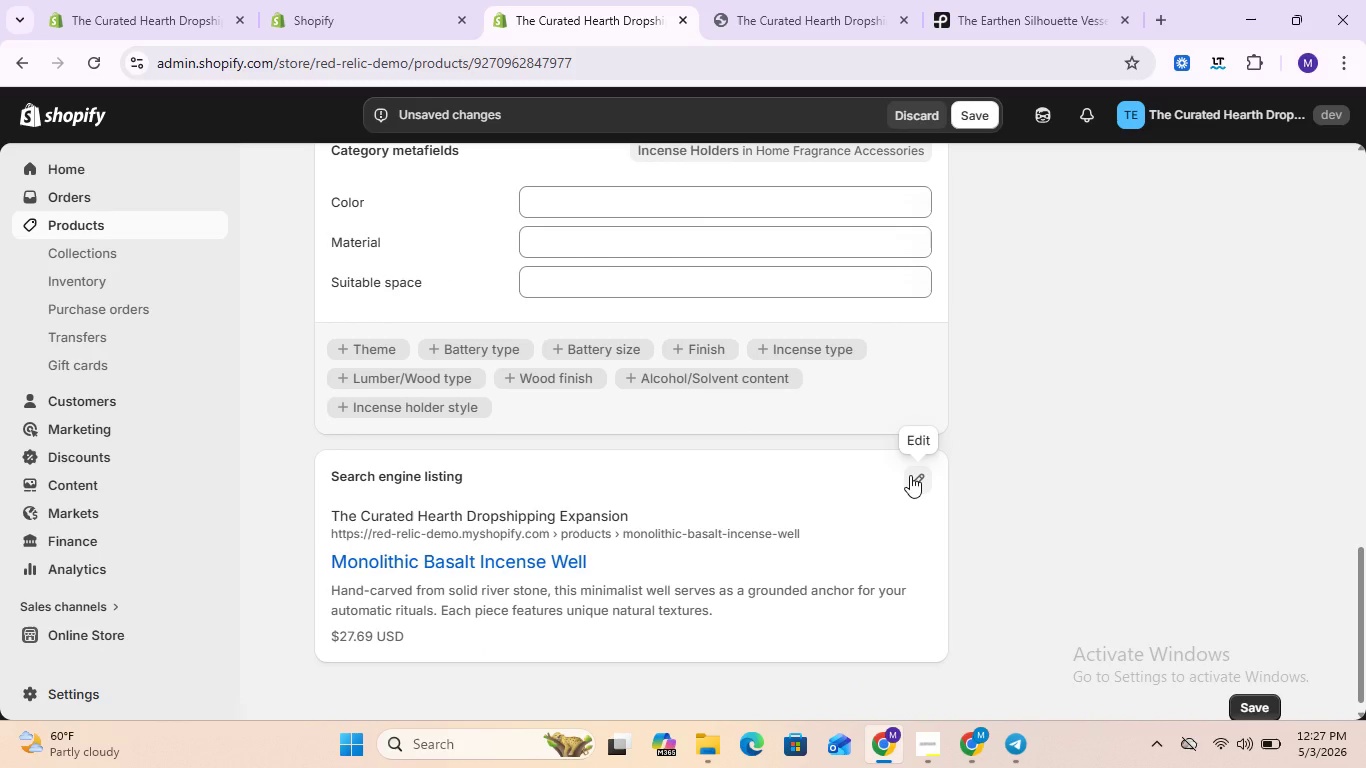 
left_click([910, 475])
 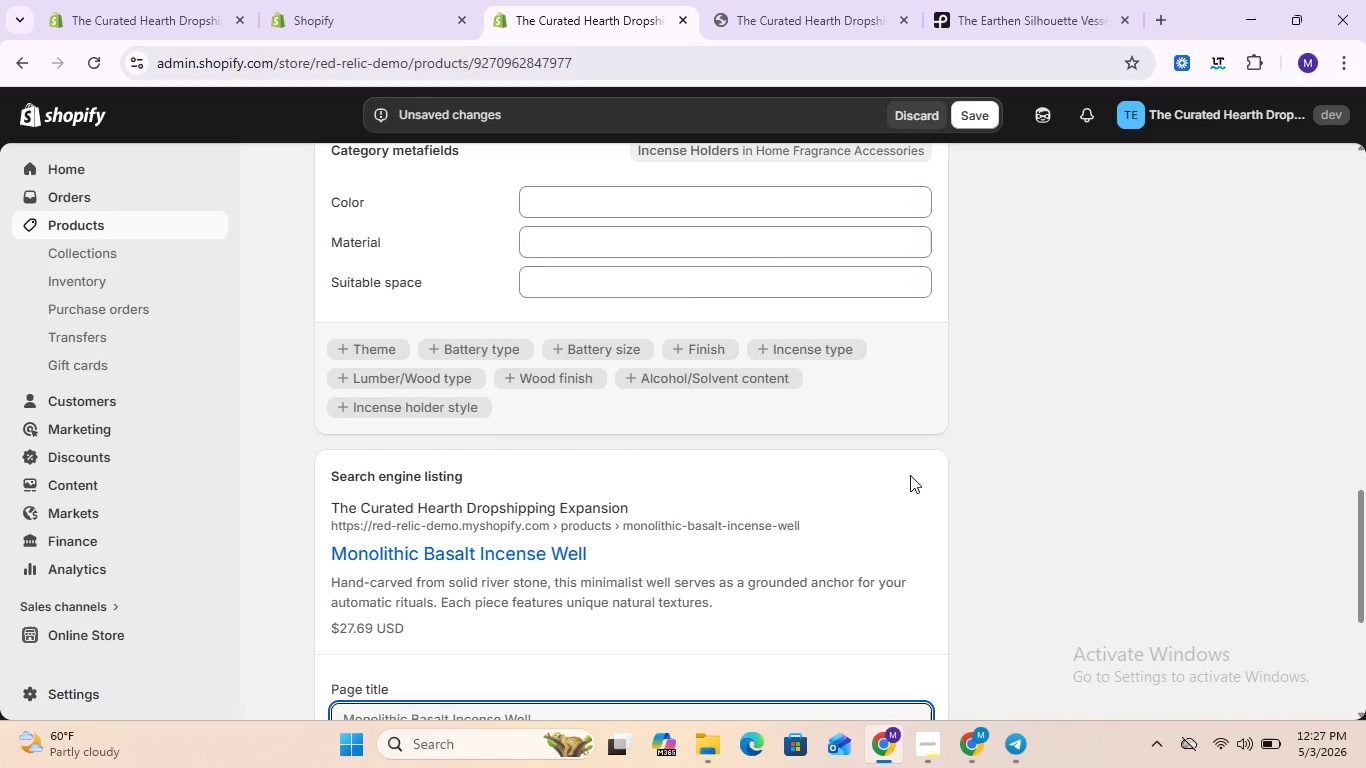 
scroll: coordinate [910, 475], scroll_direction: down, amount: 2.0
 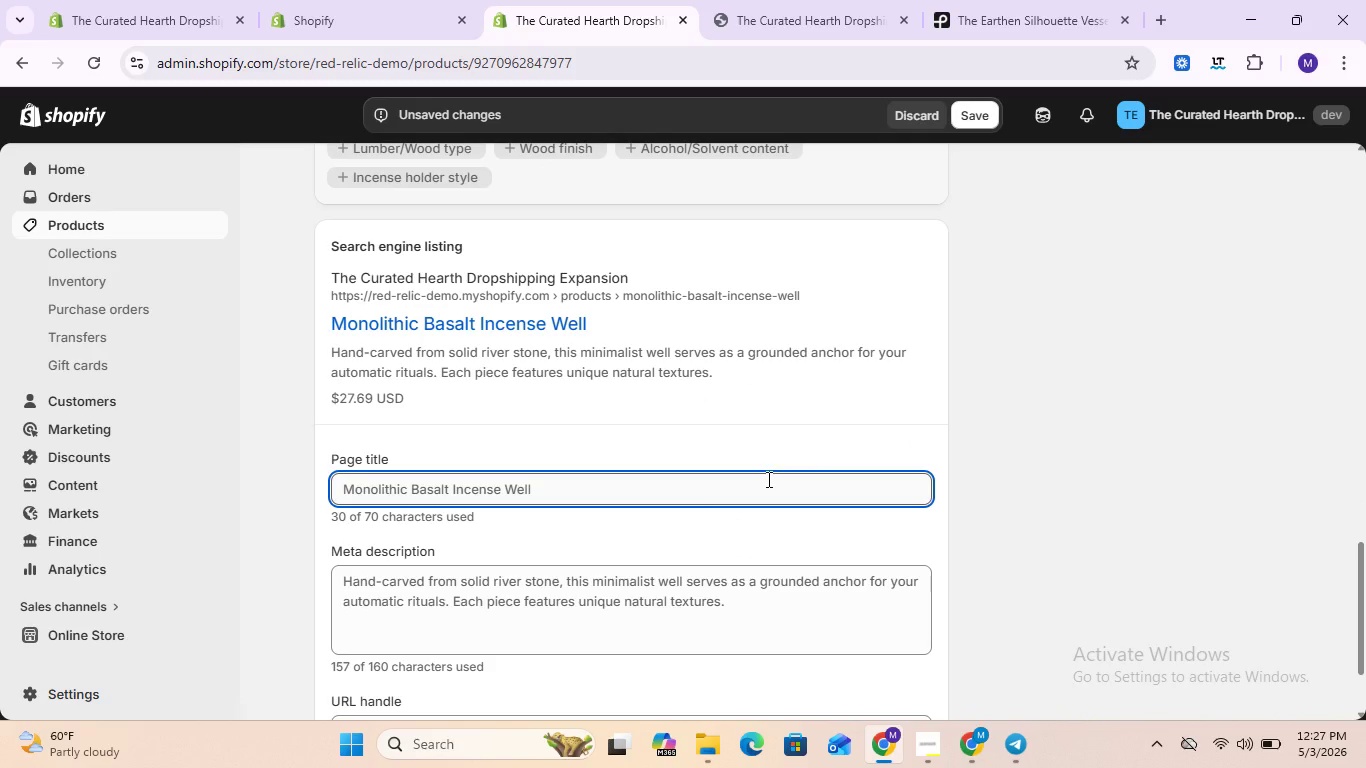 
left_click([767, 479])
 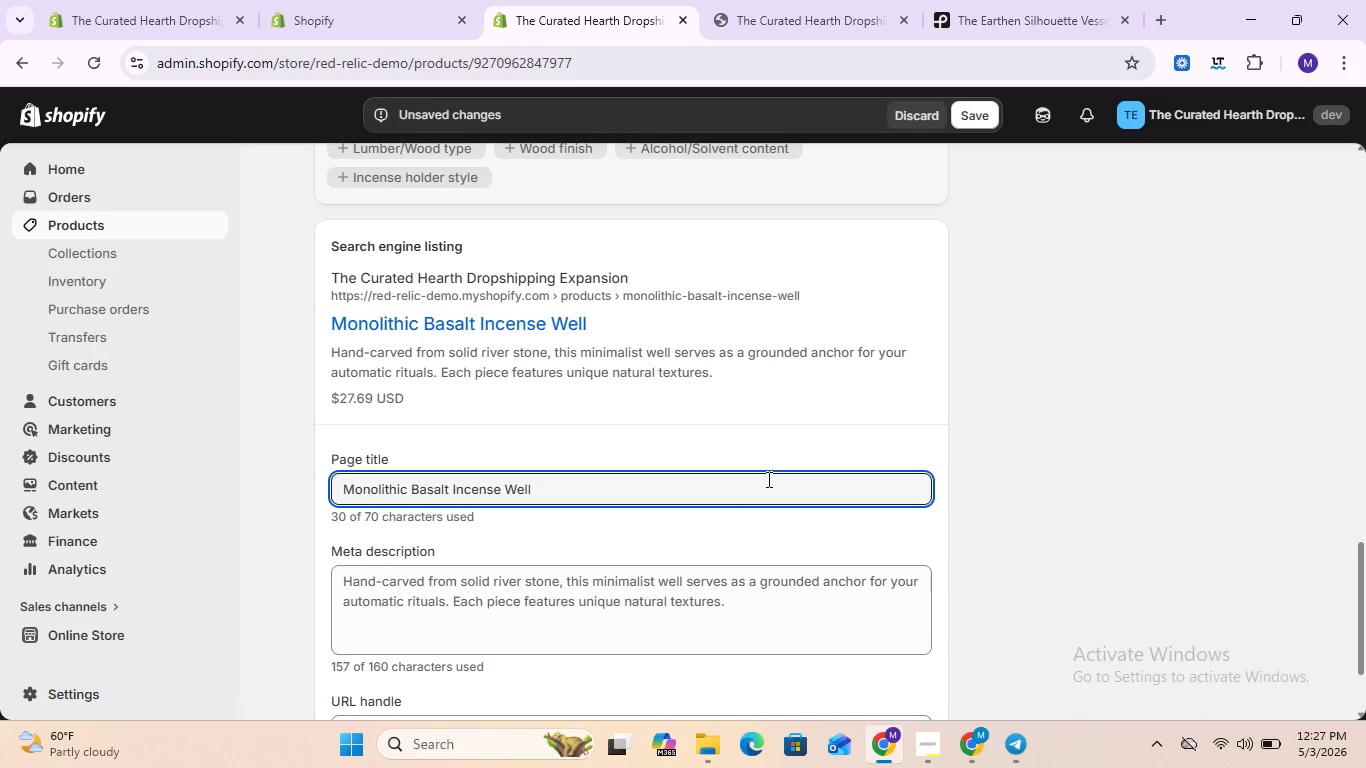 
key(Space)
 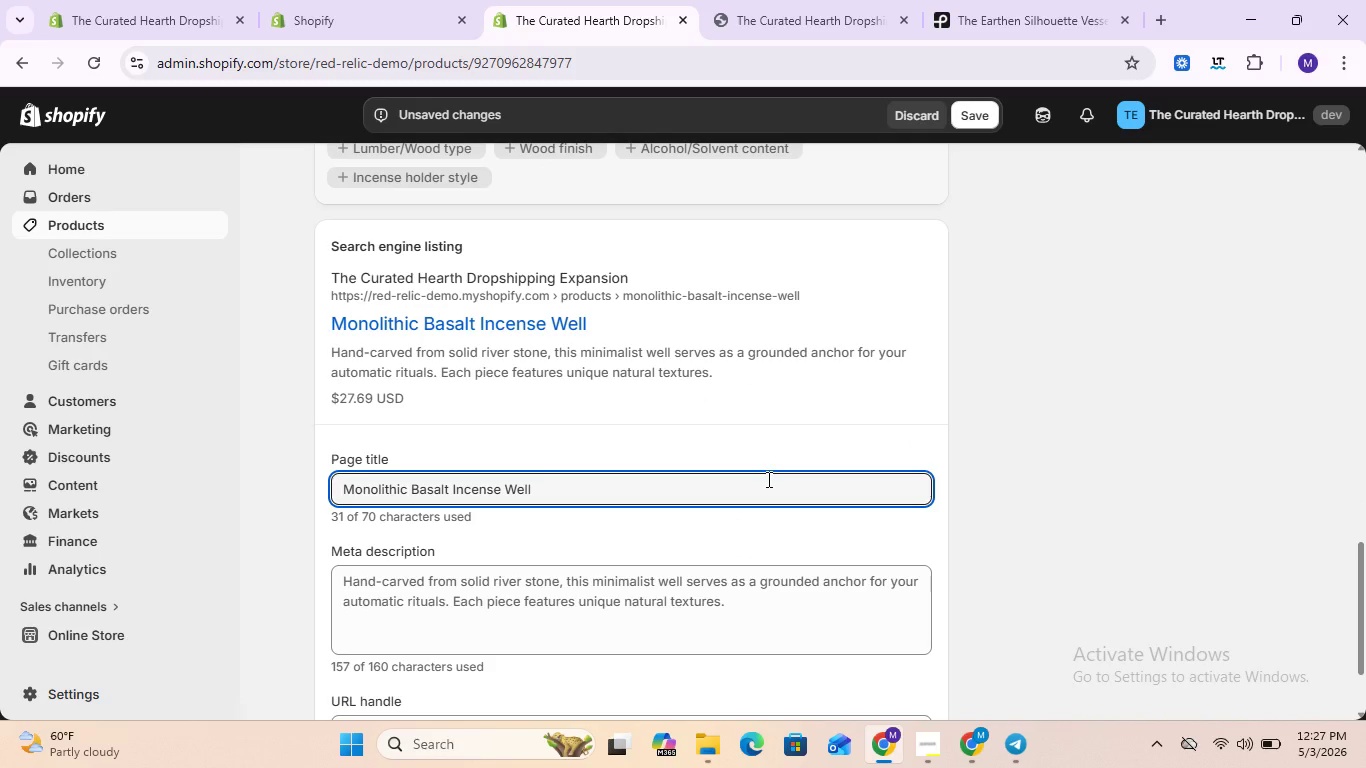 
key(Shift+Backslash)
 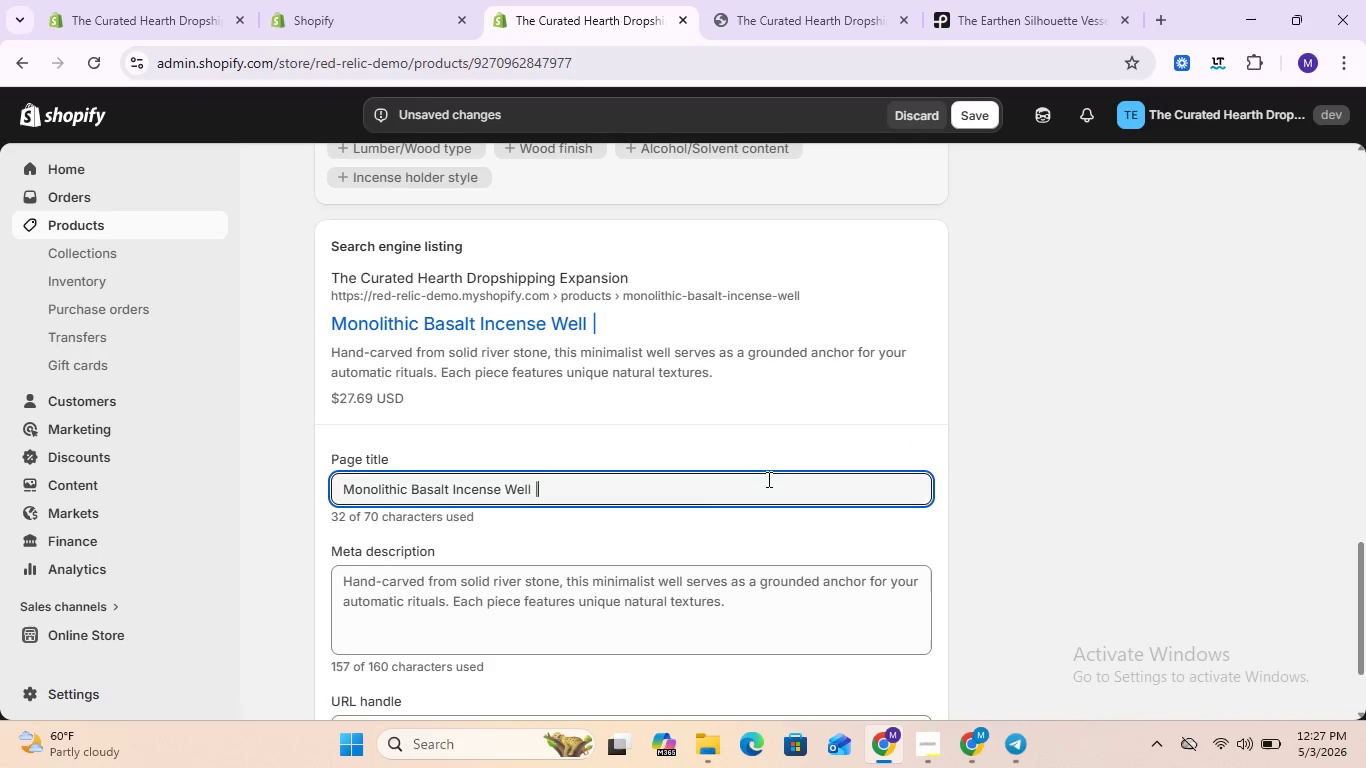 
key(Space)
 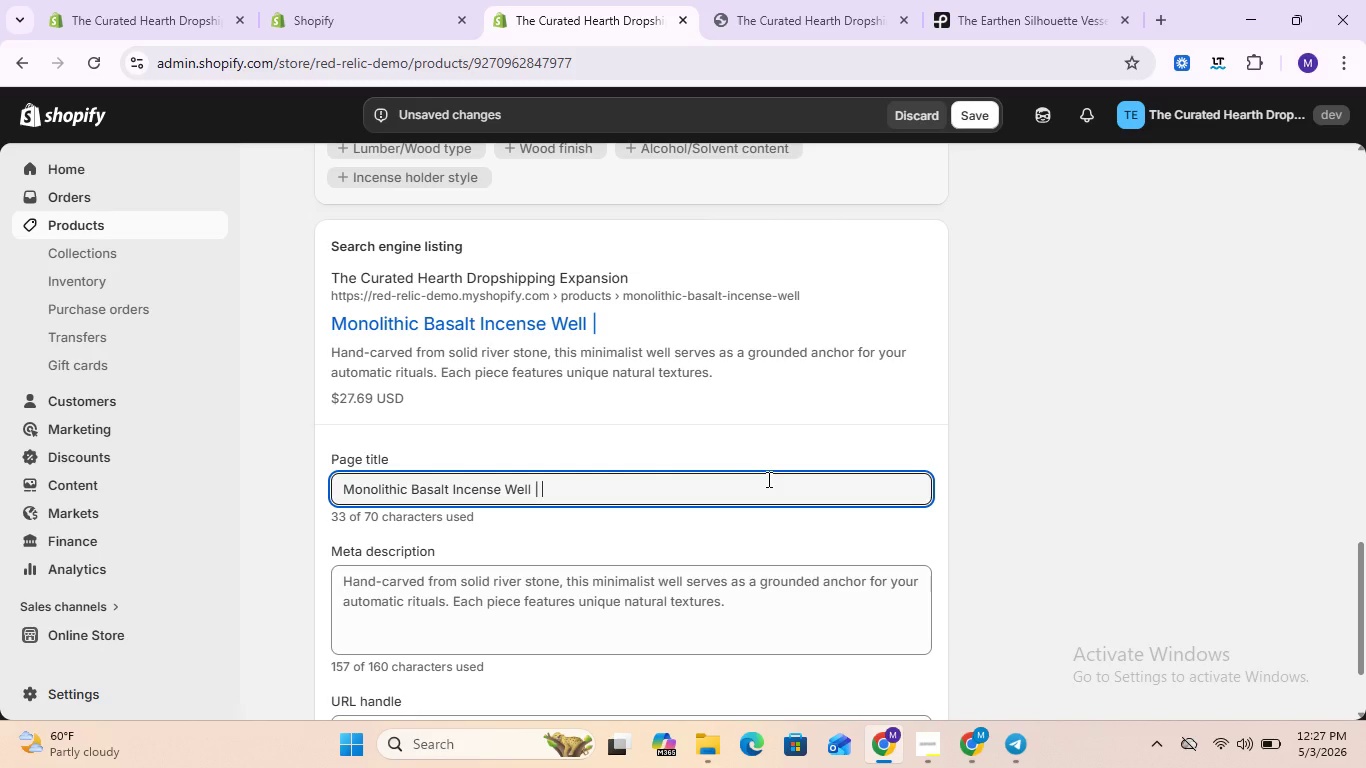 
wait(5.95)
 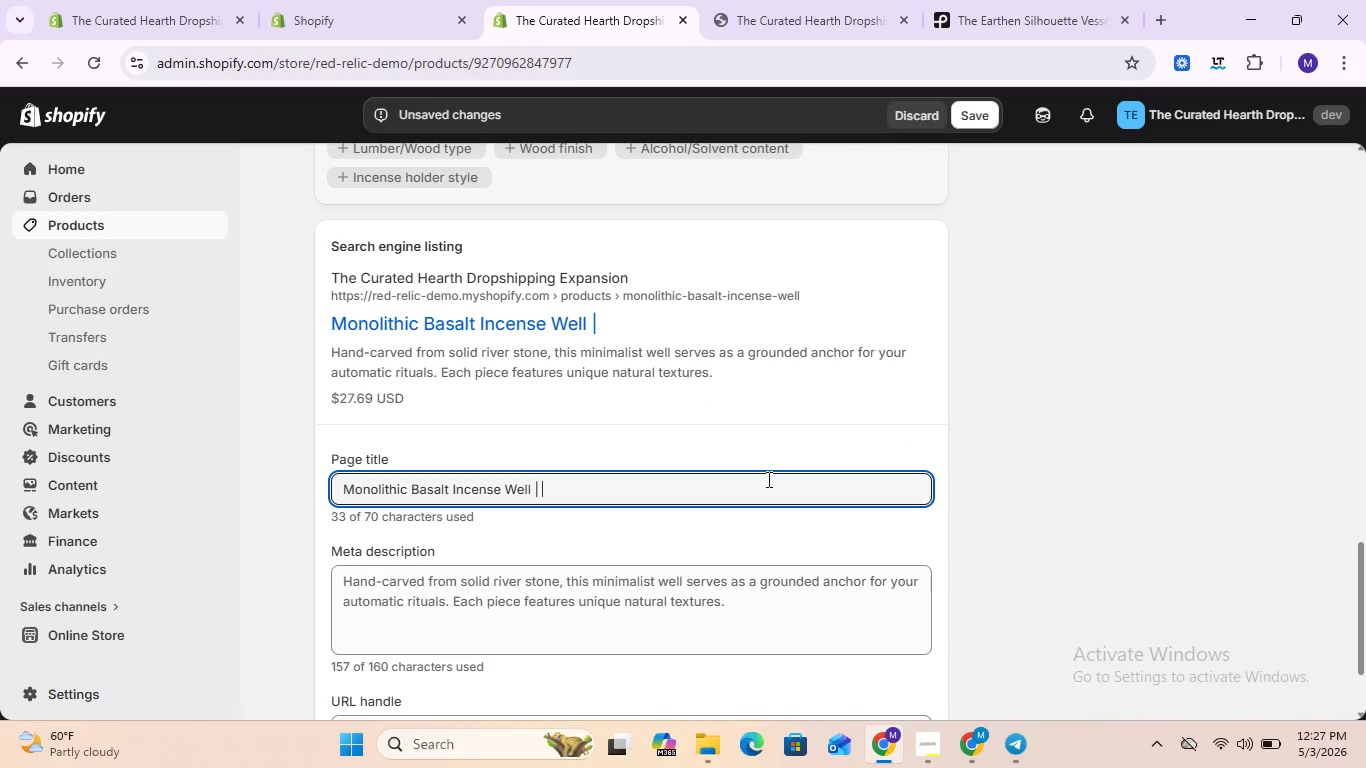 
type(Monolithic Basalt )
 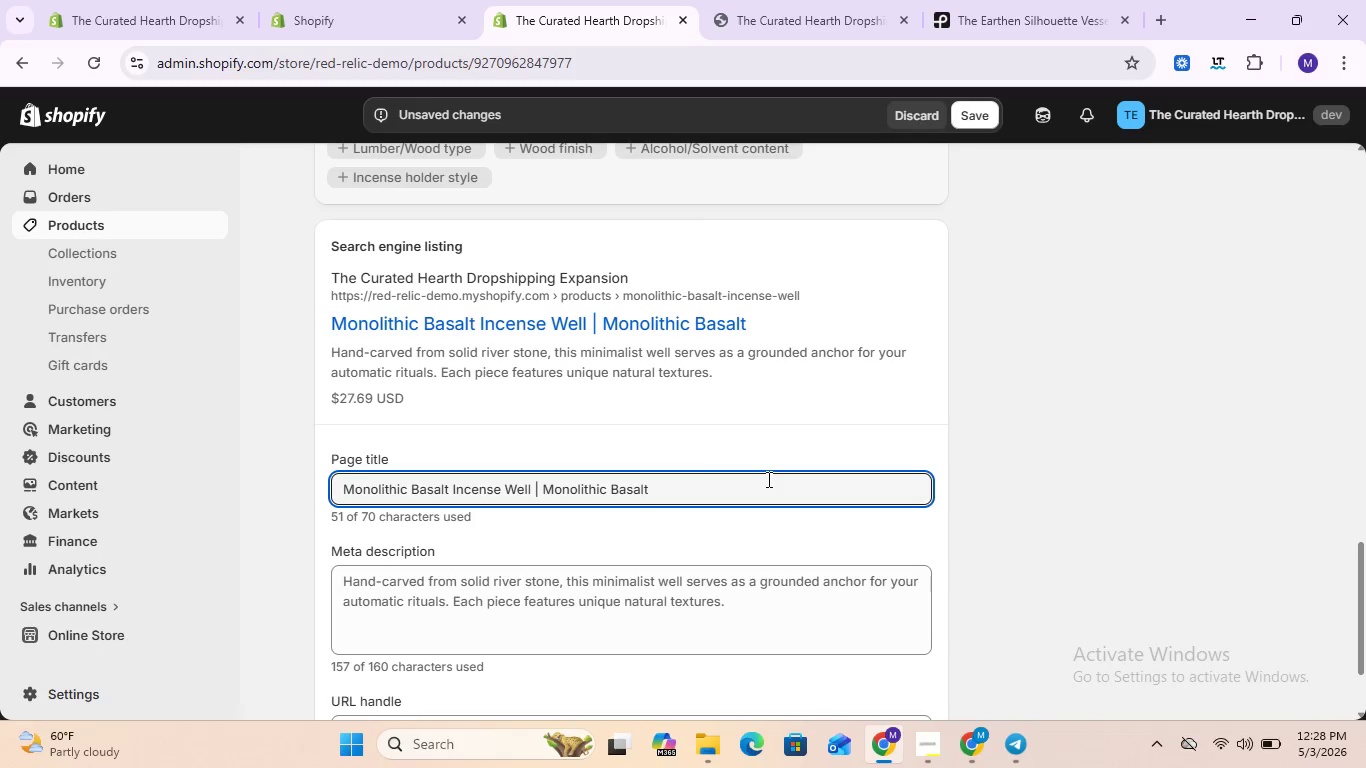 
hold_key(key=Backspace, duration=0.69)
 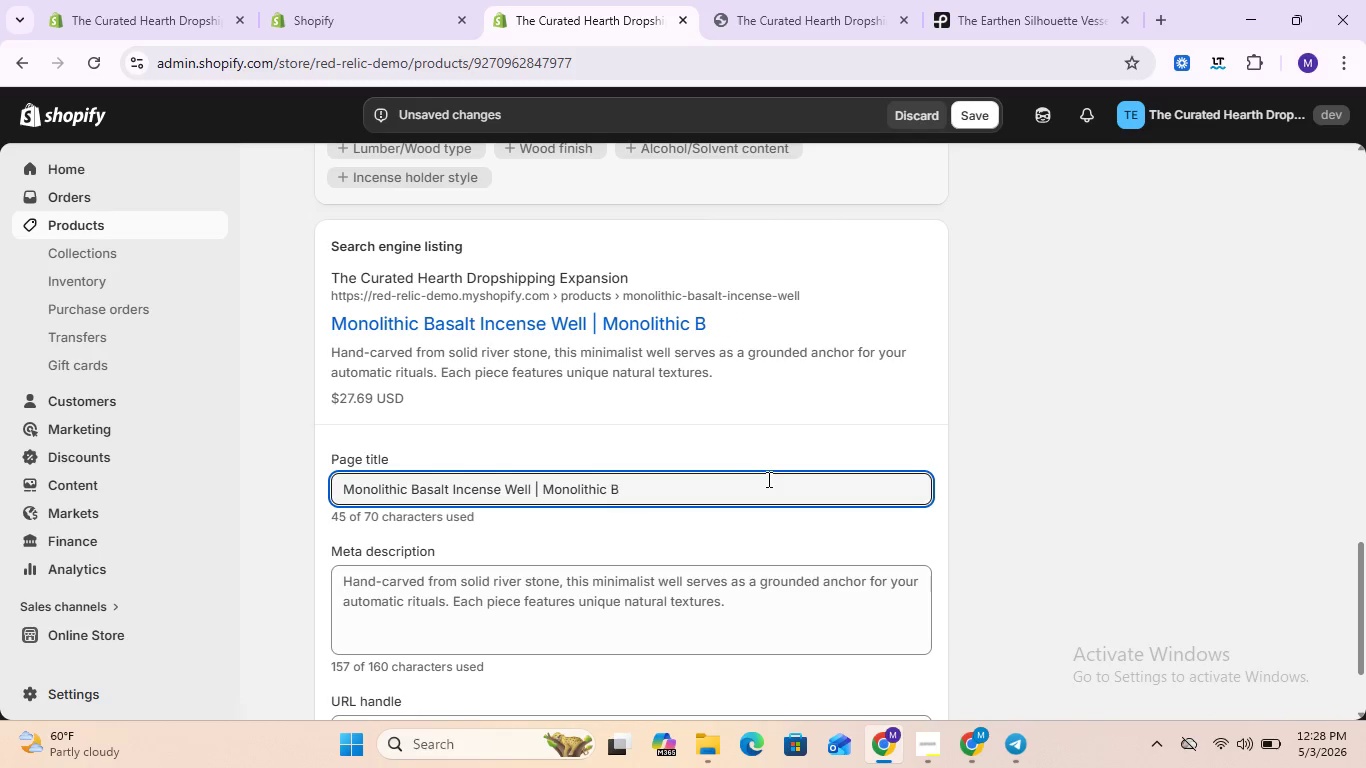 
key(Backspace)
 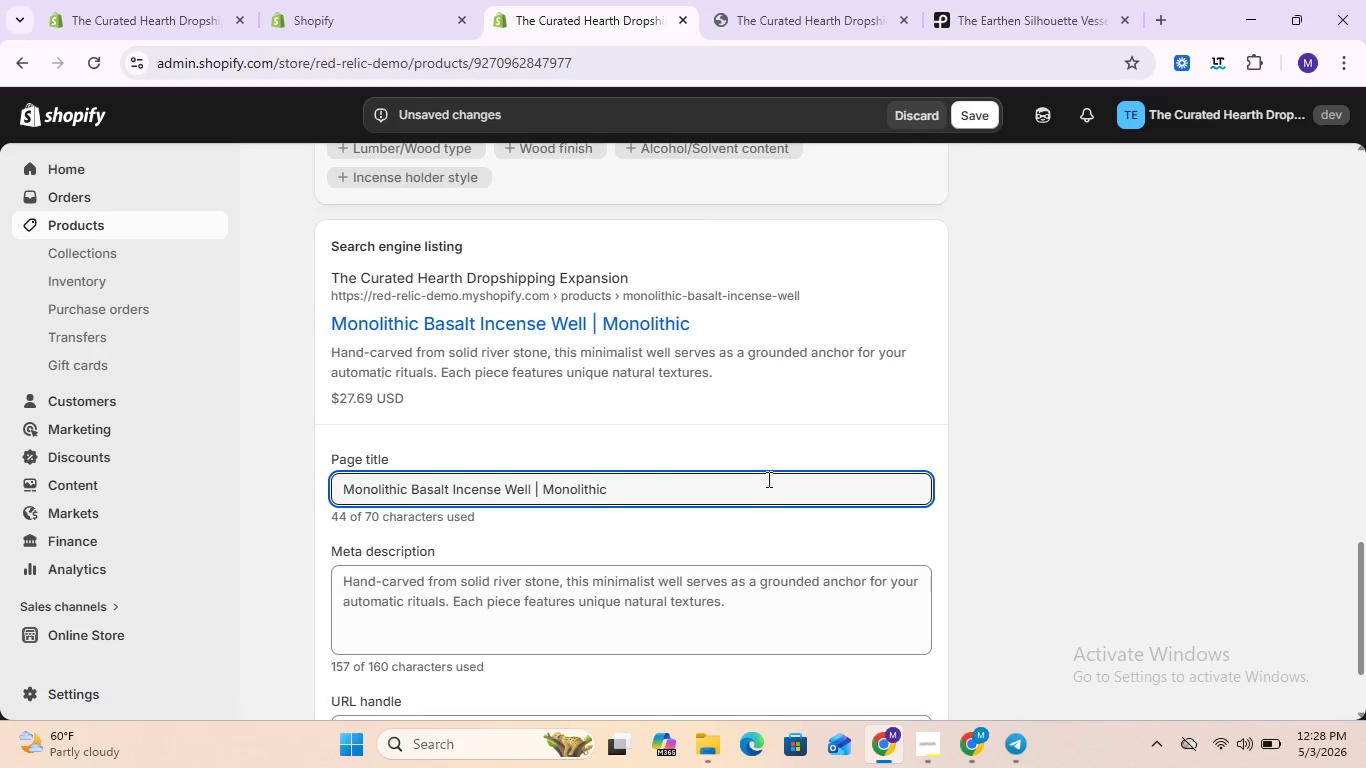 
key(Backspace)
 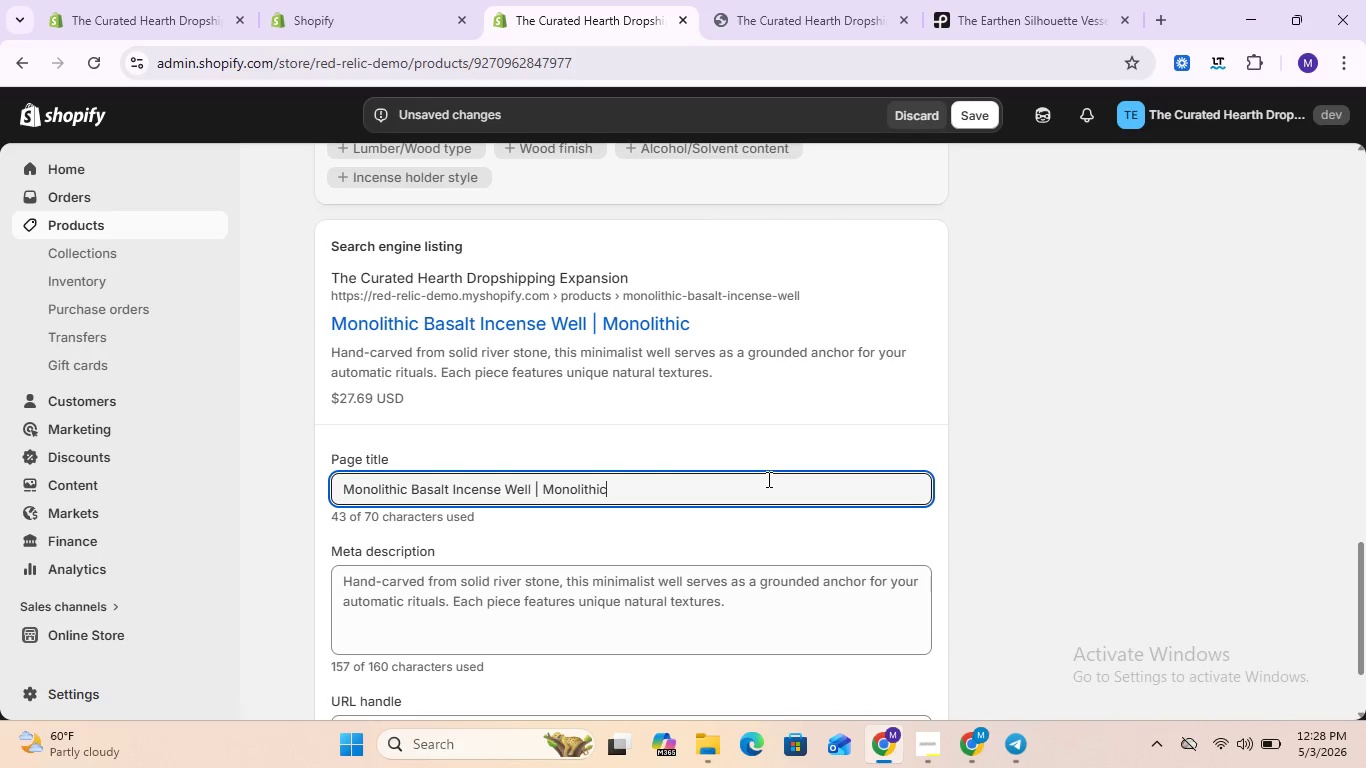 
key(Backspace)
 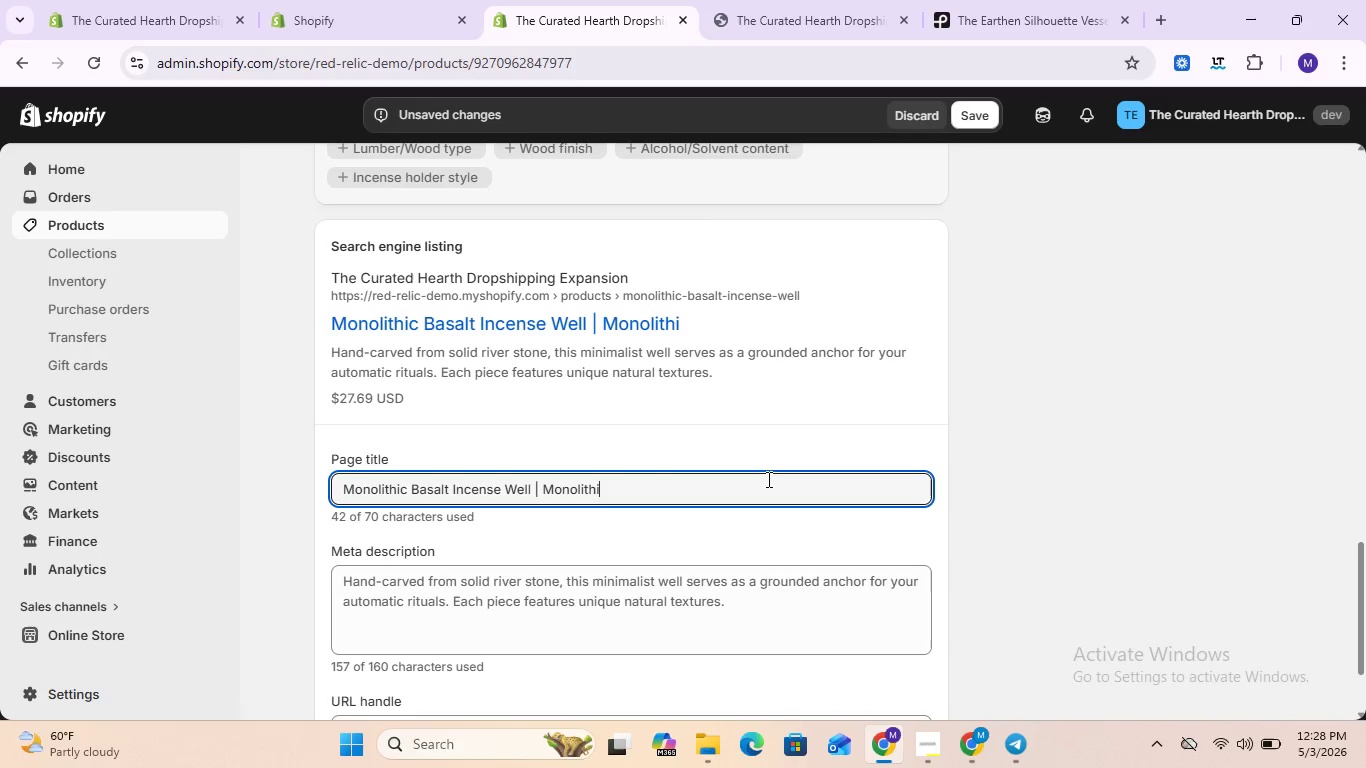 
key(Backspace)
 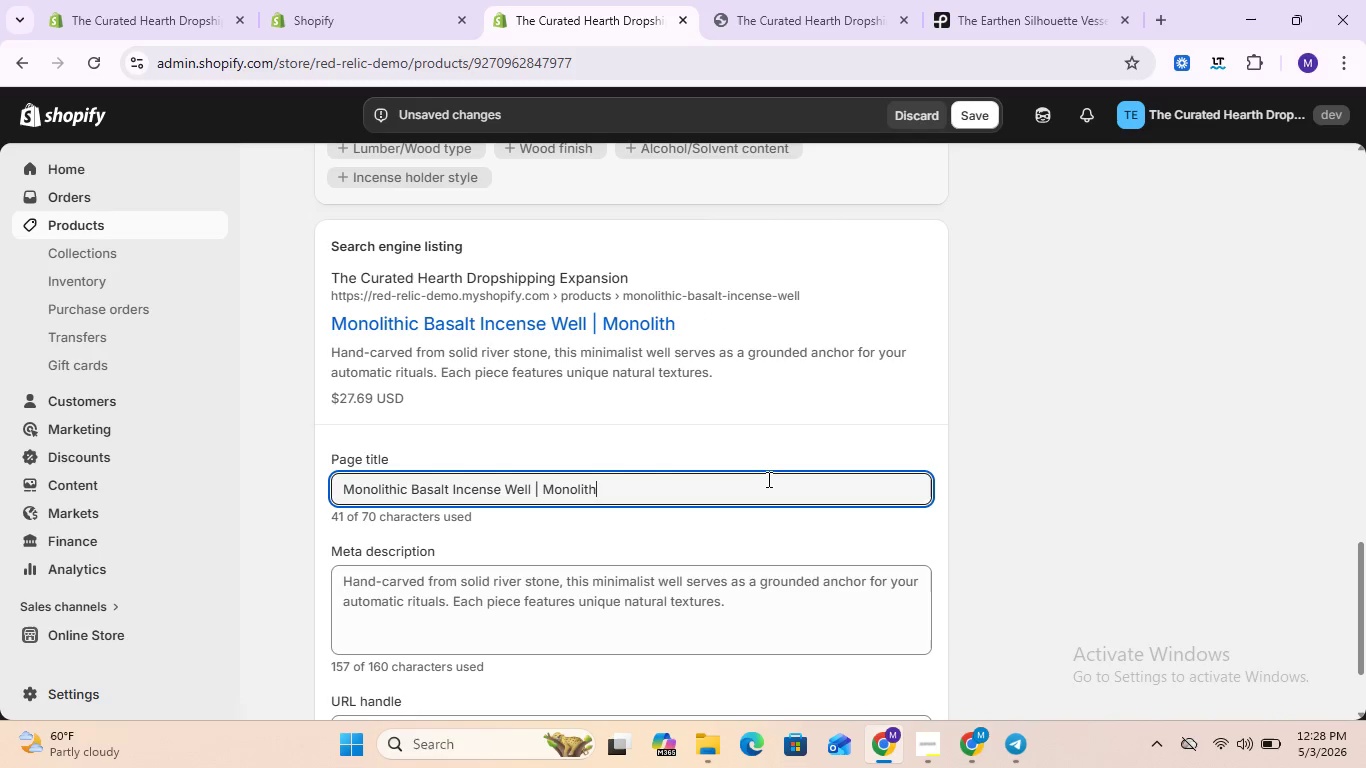 
key(Backspace)
 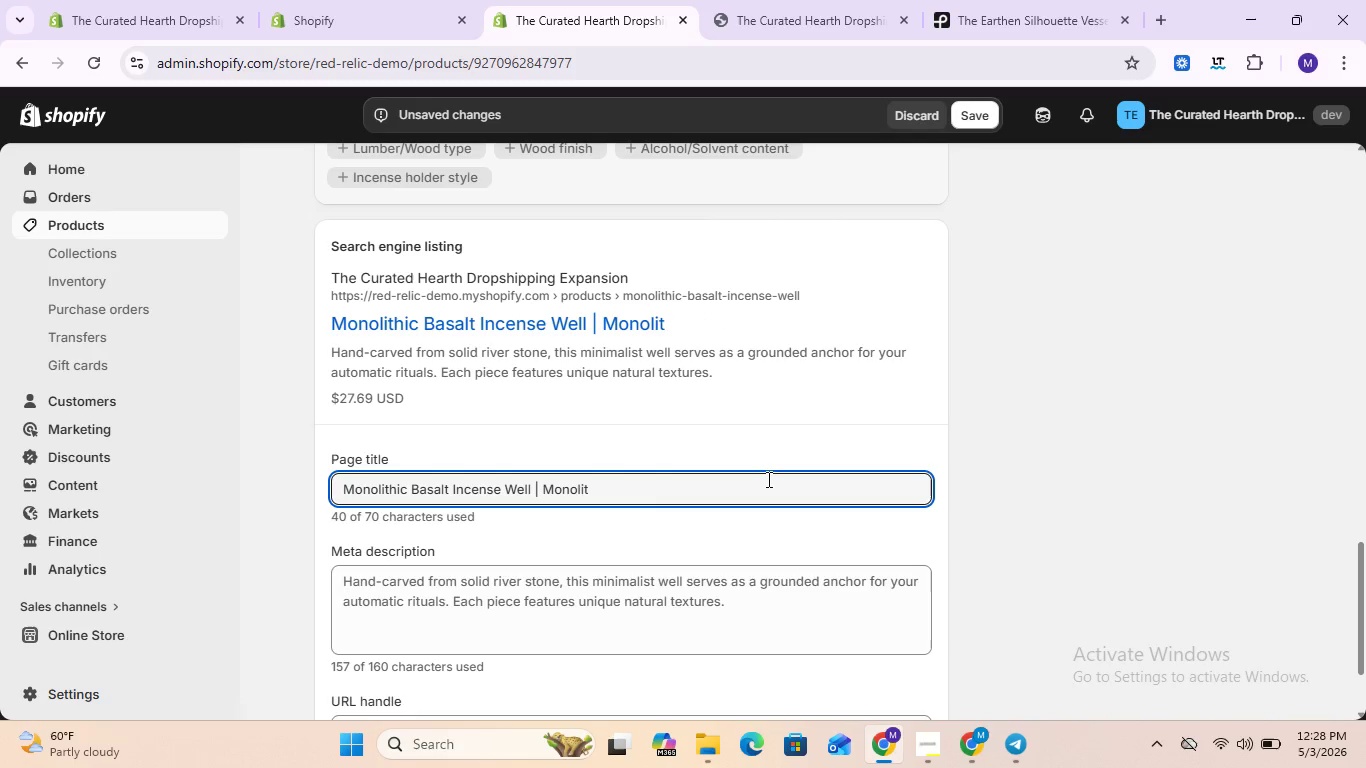 
key(Backspace)
 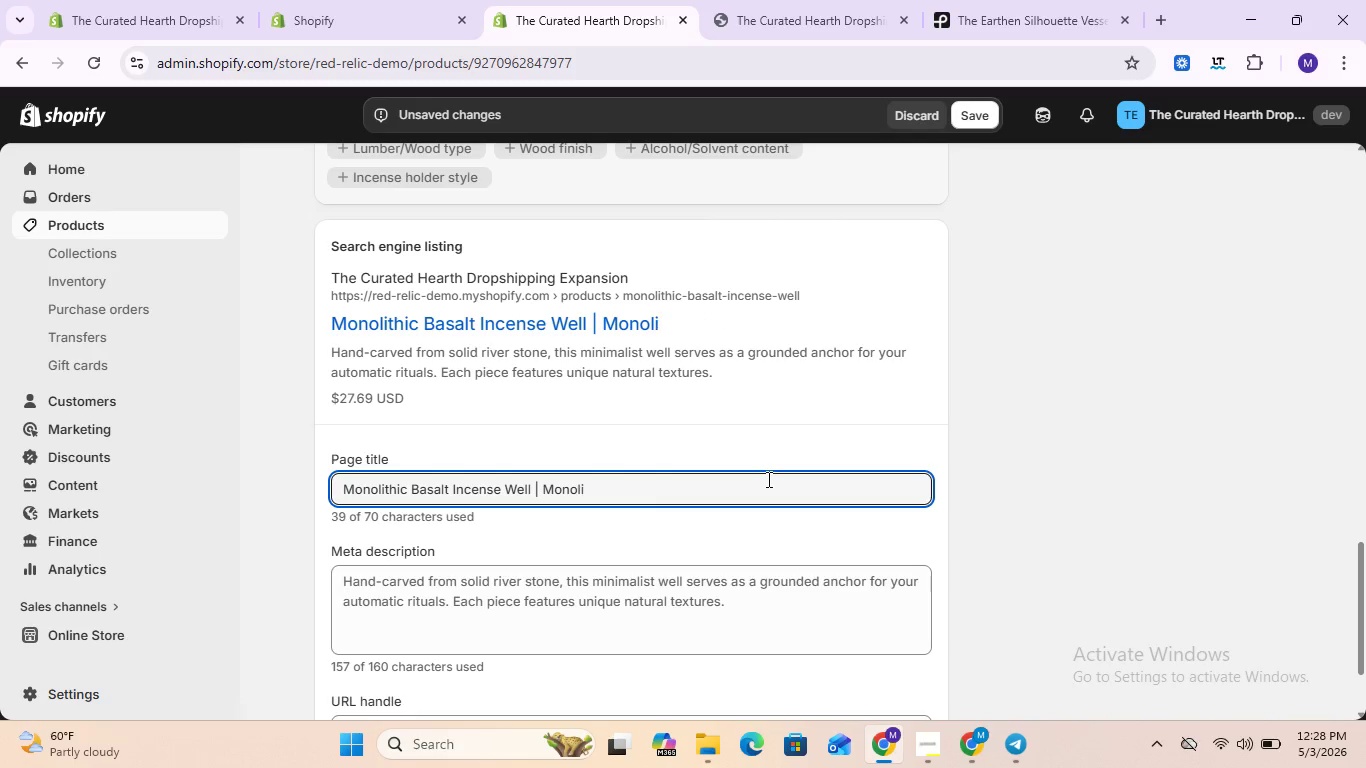 
key(Backspace)
 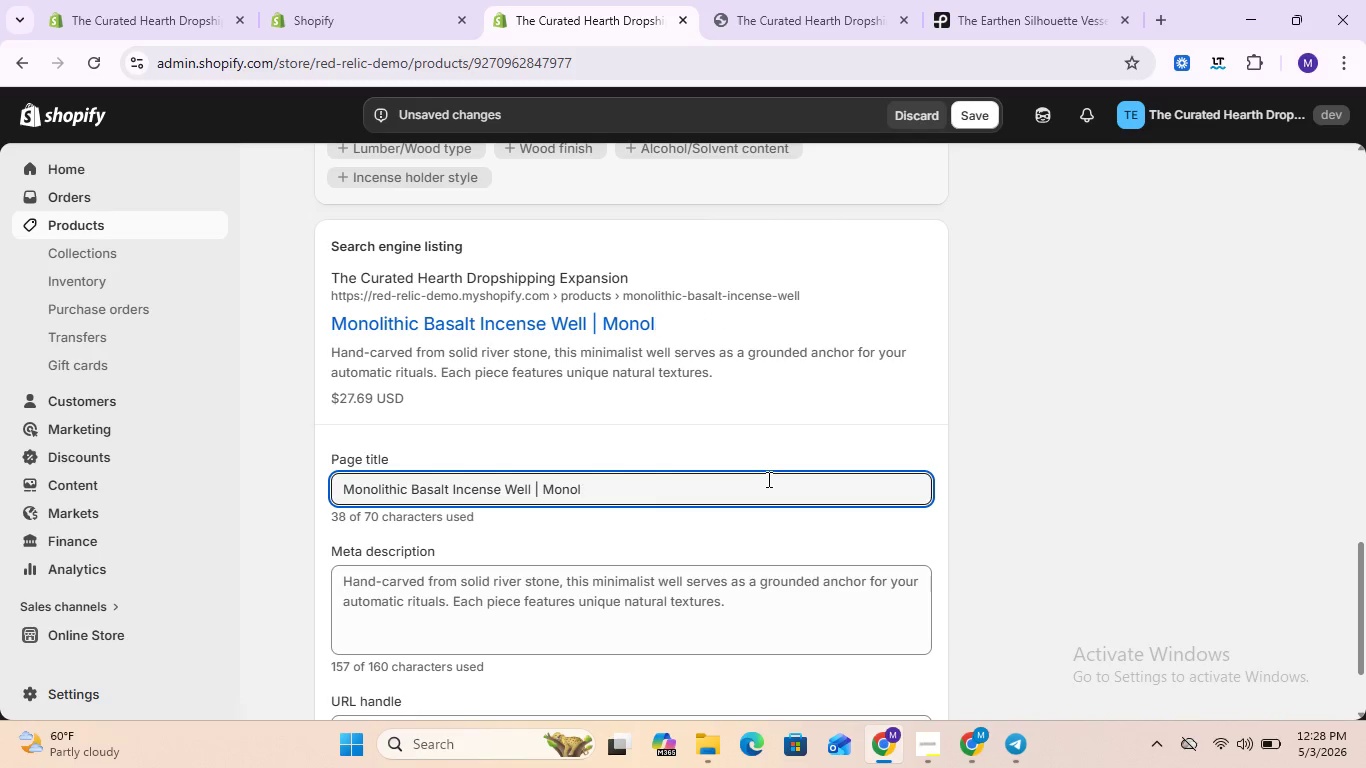 
key(Backspace)
 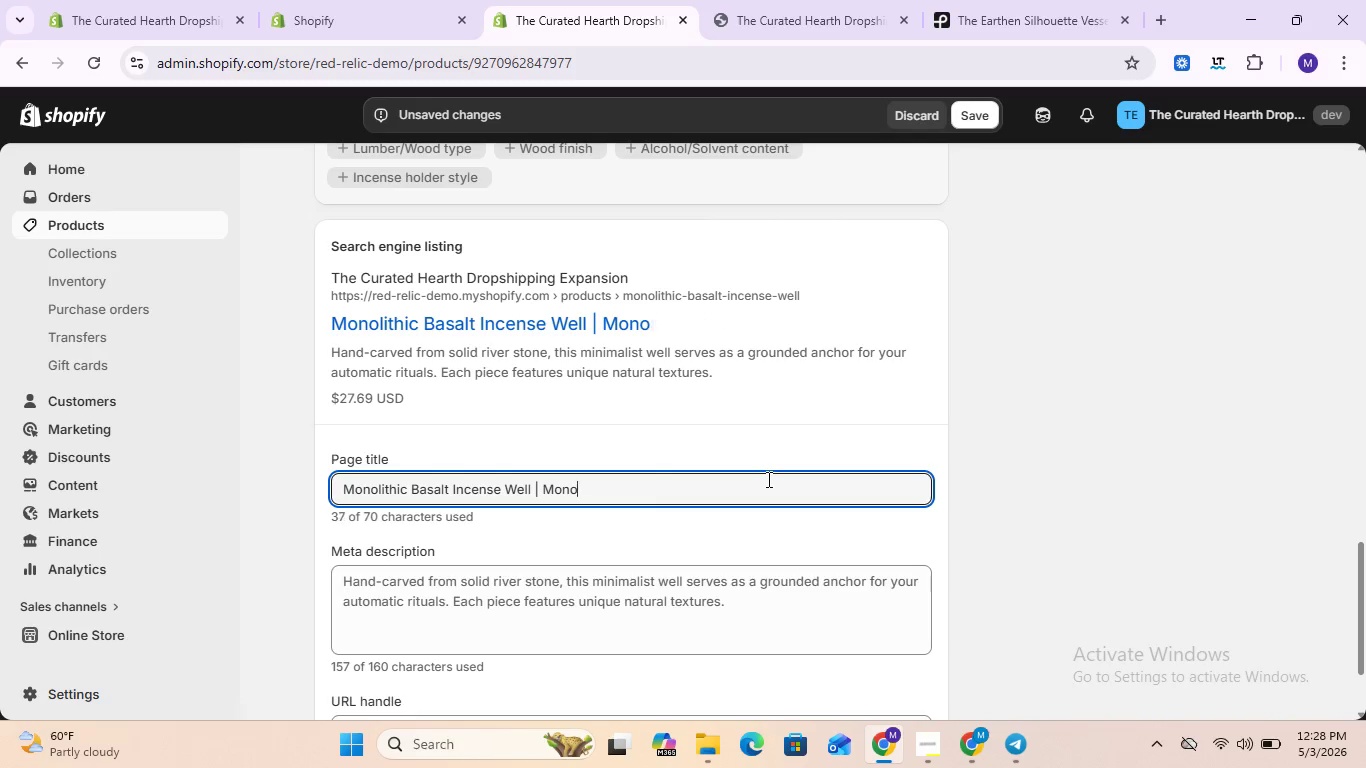 
key(Backspace)
 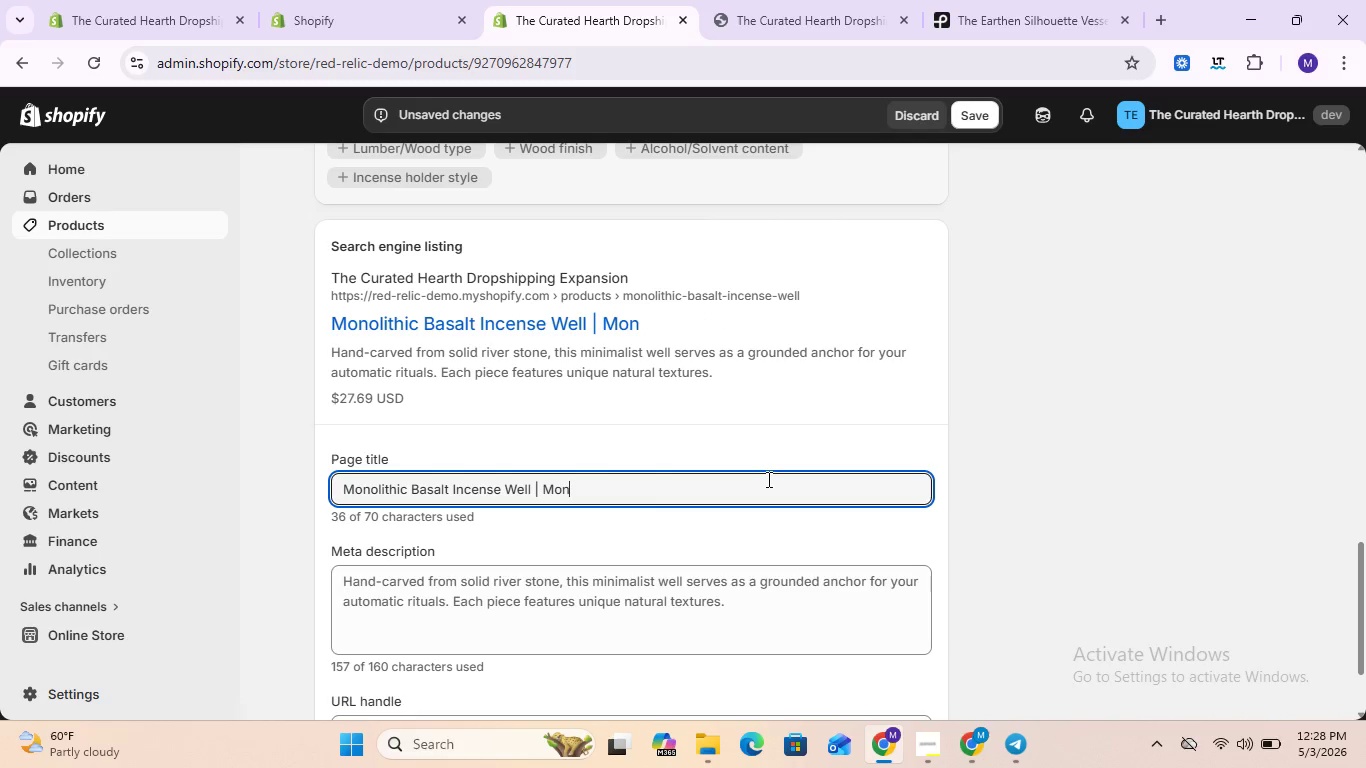 
key(Backspace)
 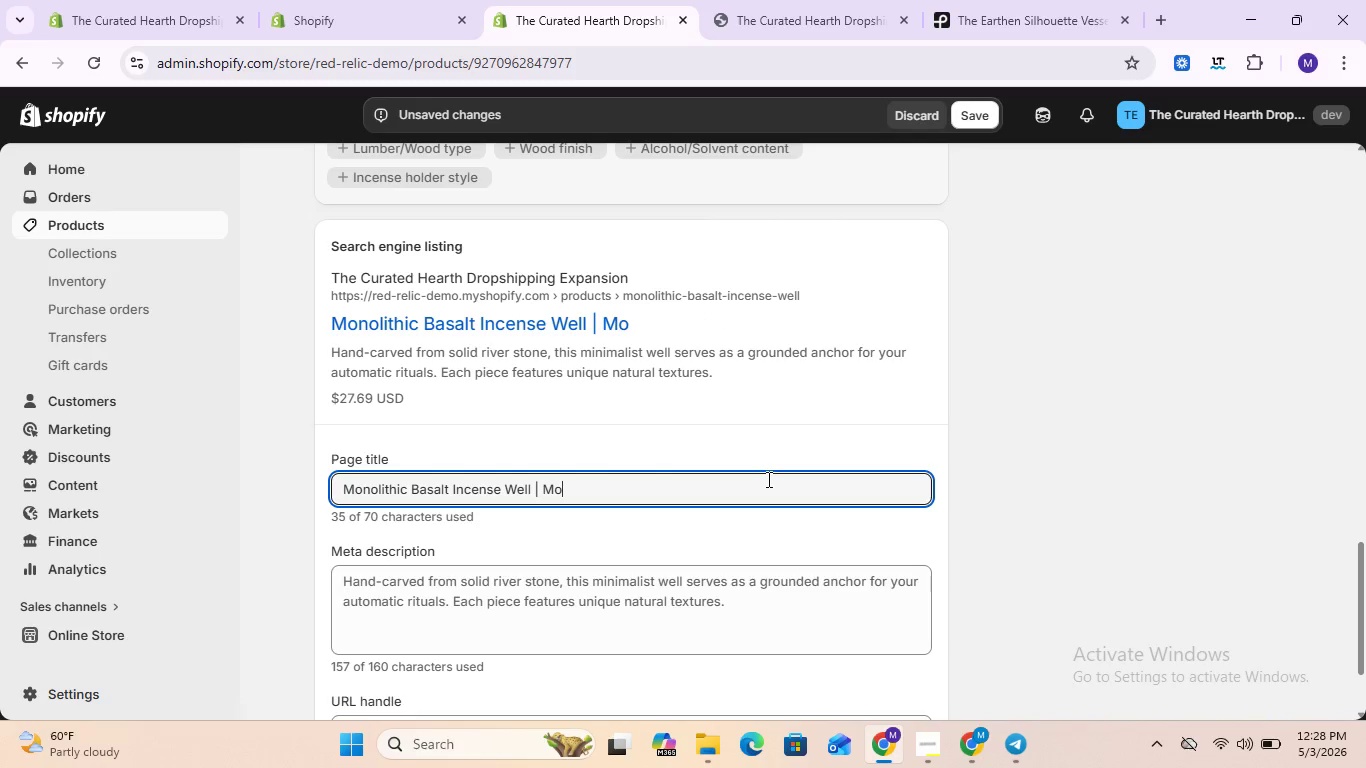 
key(Backspace)
 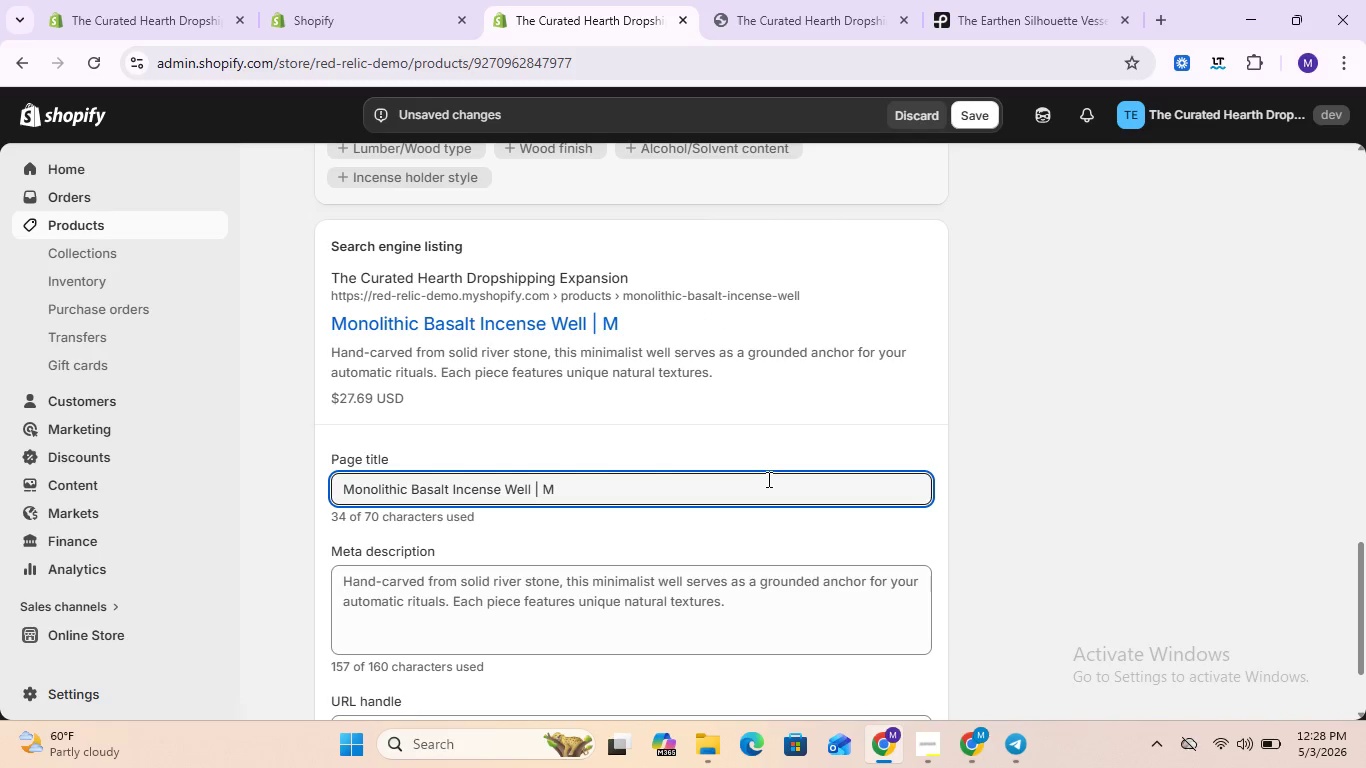 
key(Backspace)
 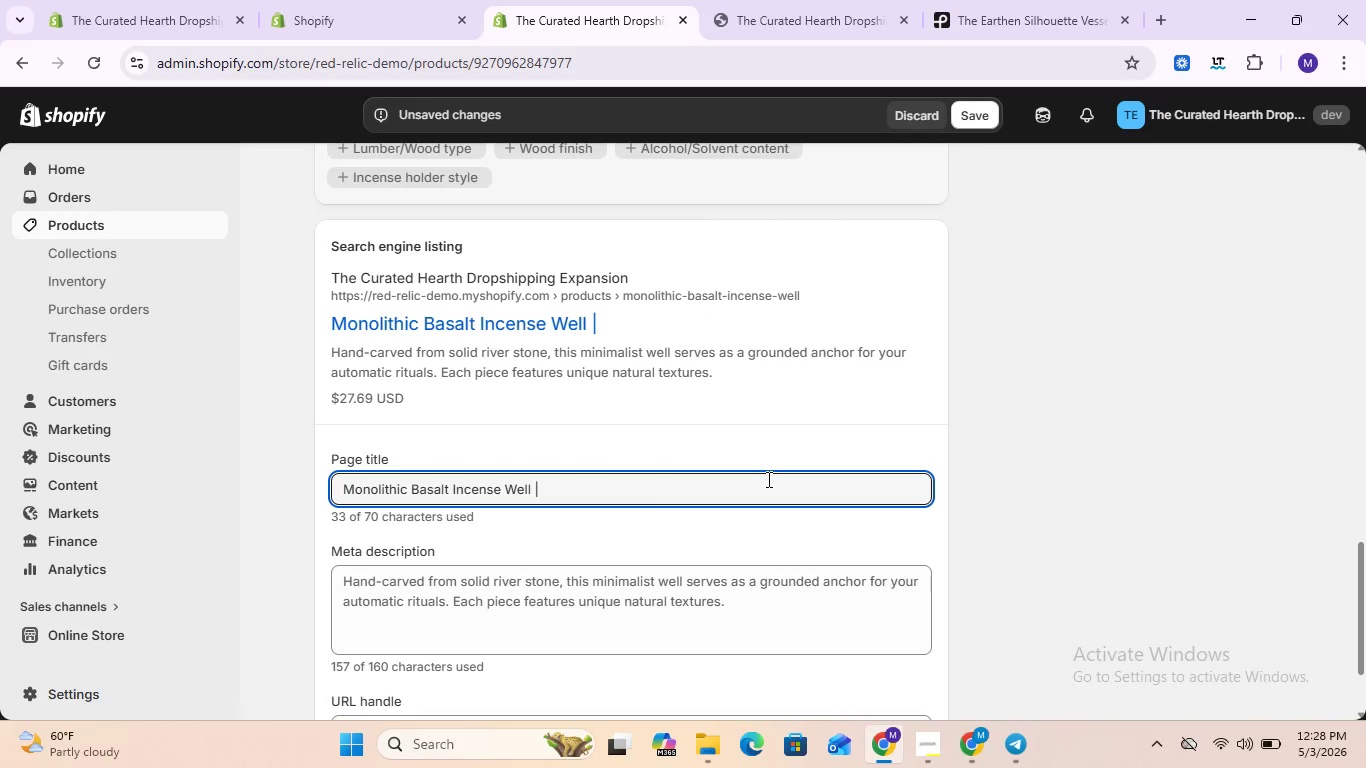 
key(Backspace)
 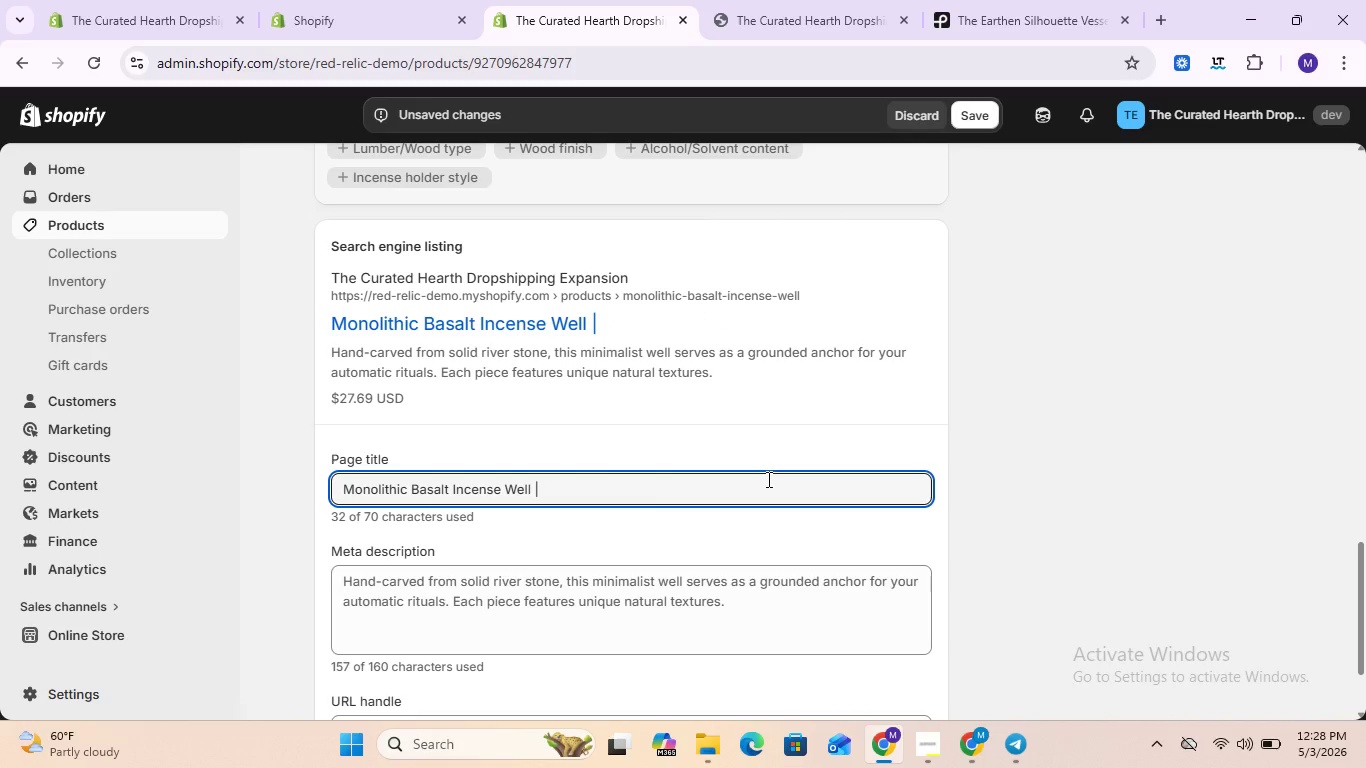 
key(Space)
 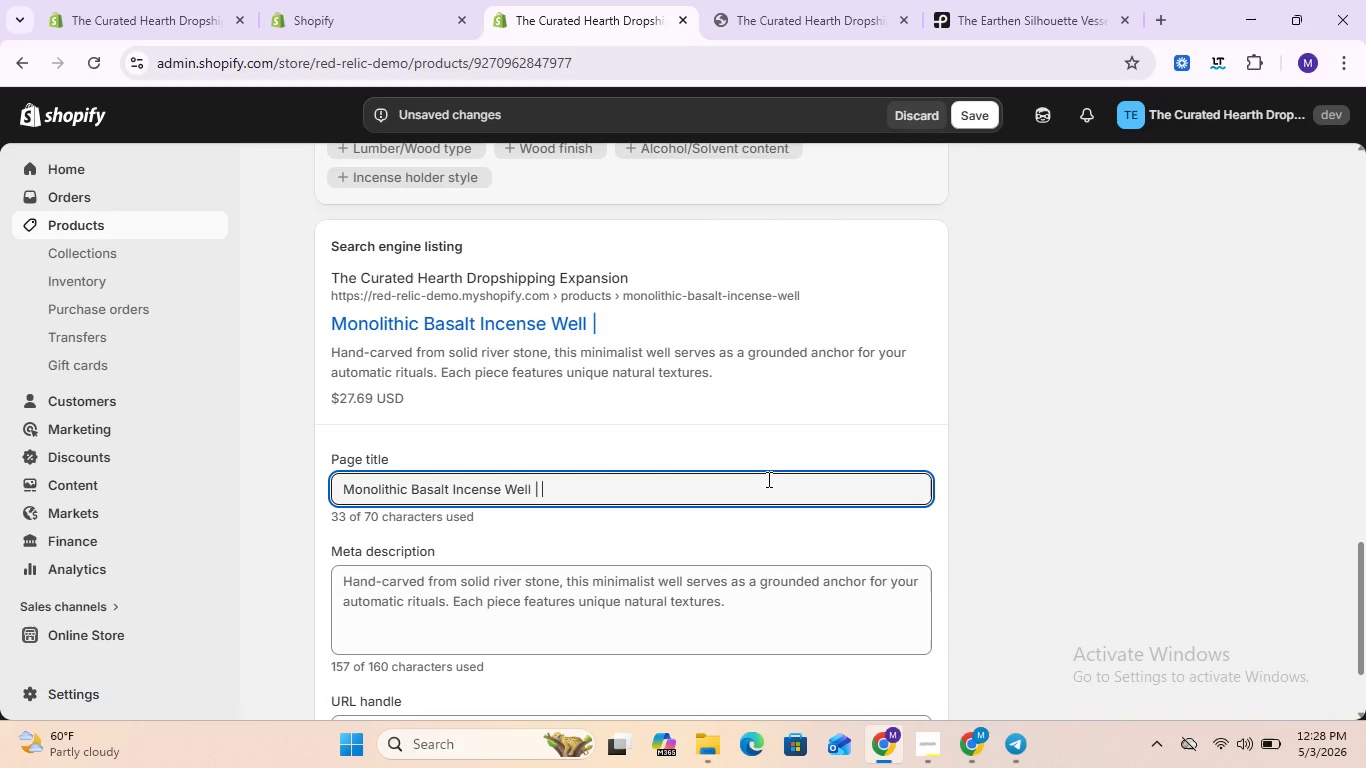 
type(Stone Incense Holder)
 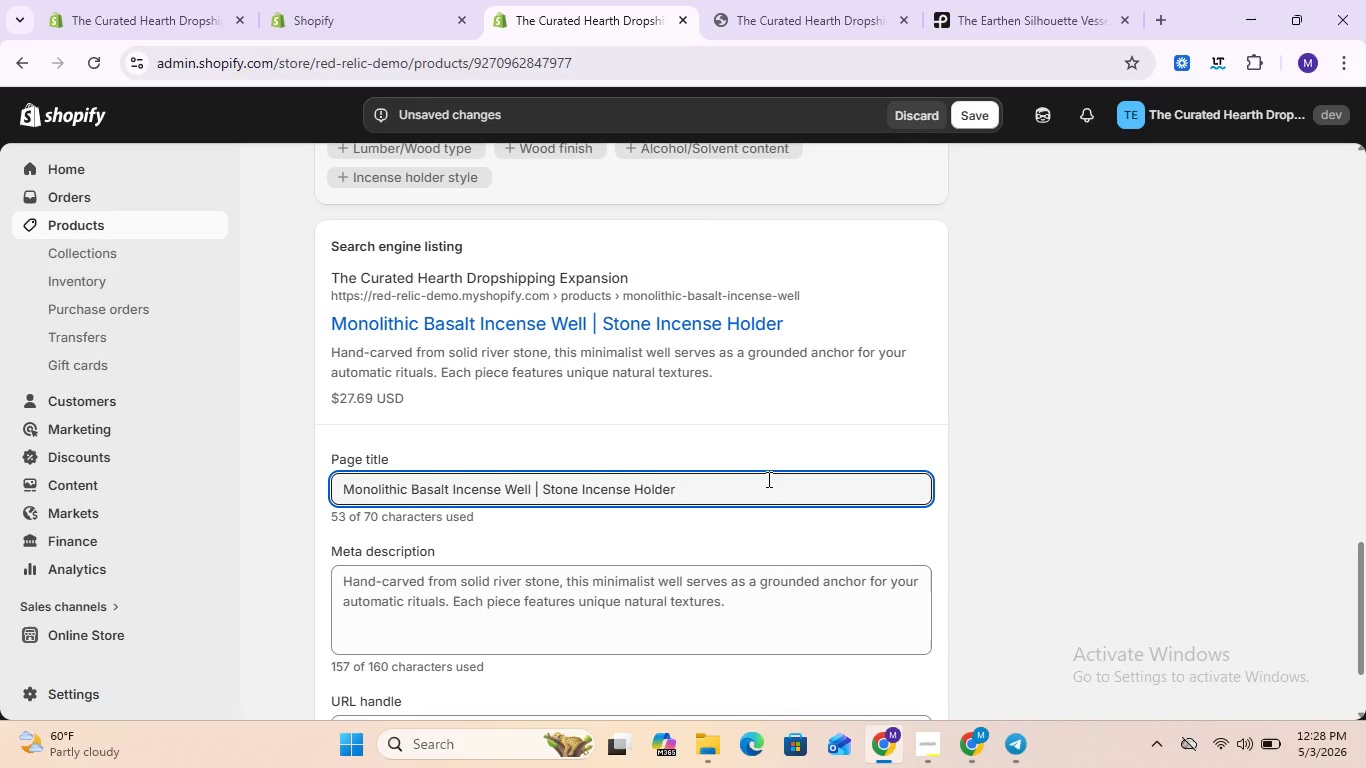 
double_click([770, 456])
 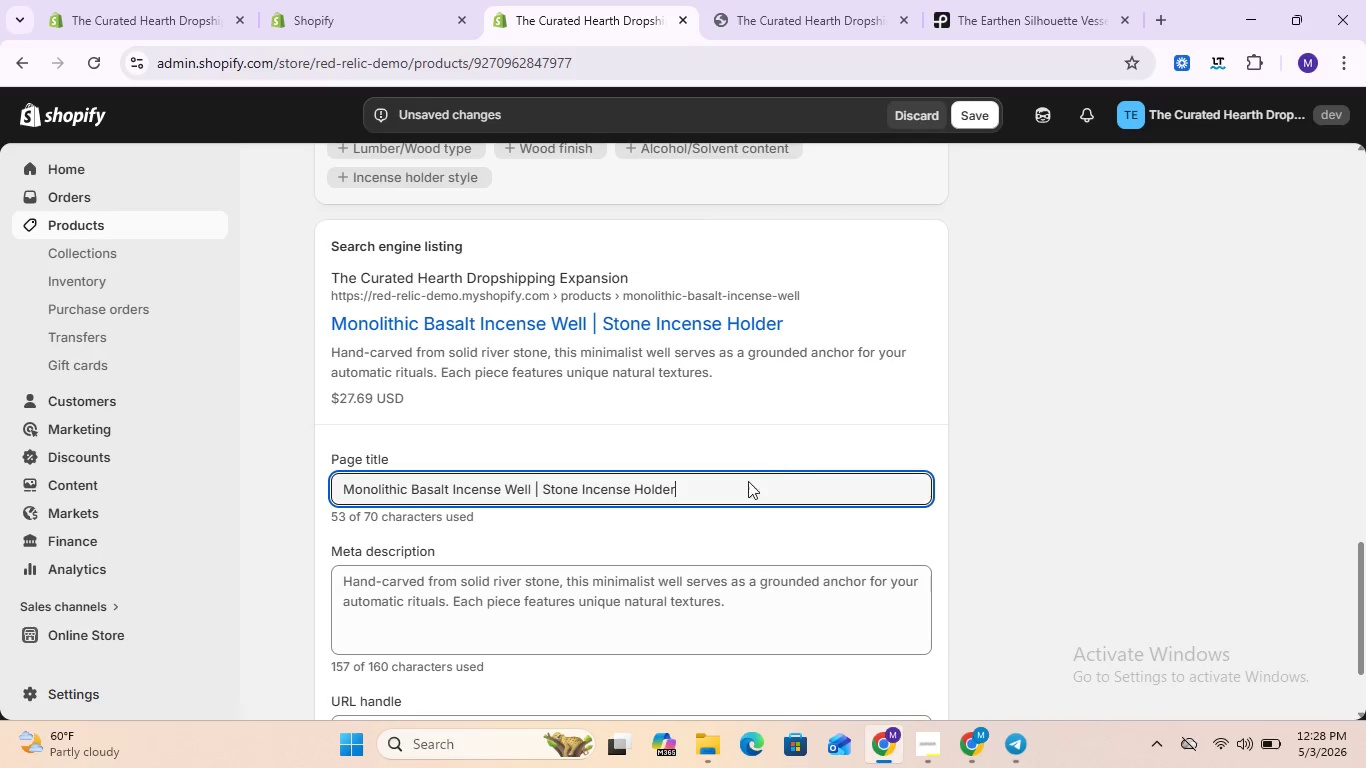 
triple_click([770, 456])
 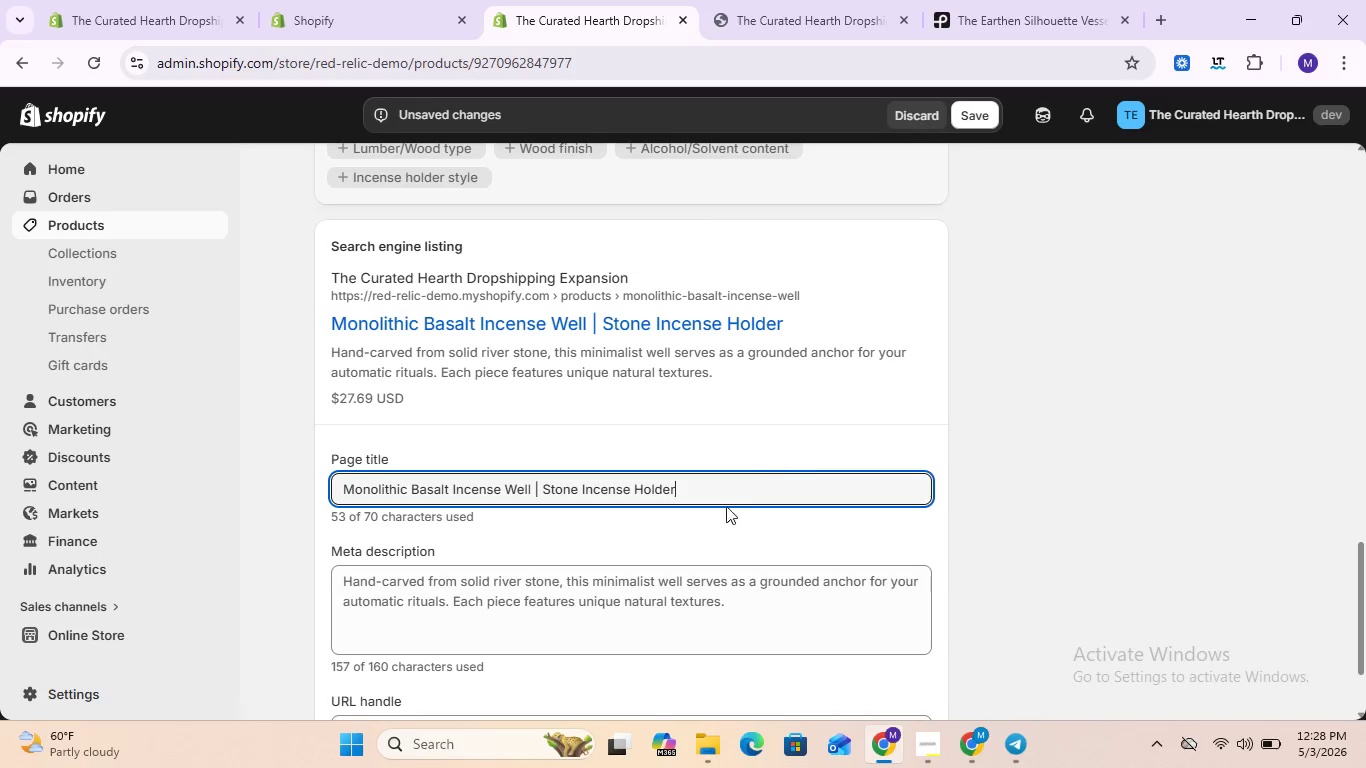 
triple_click([770, 456])
 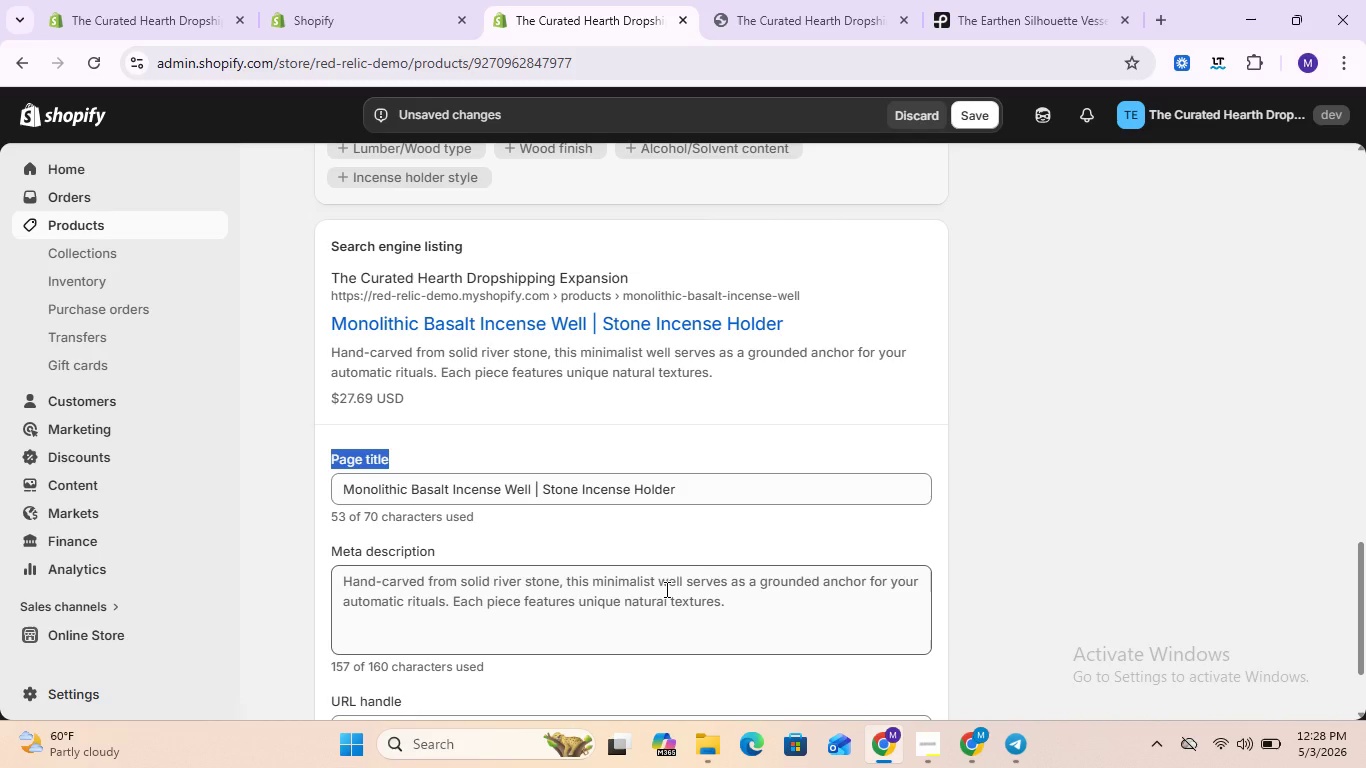 
triple_click([770, 456])
 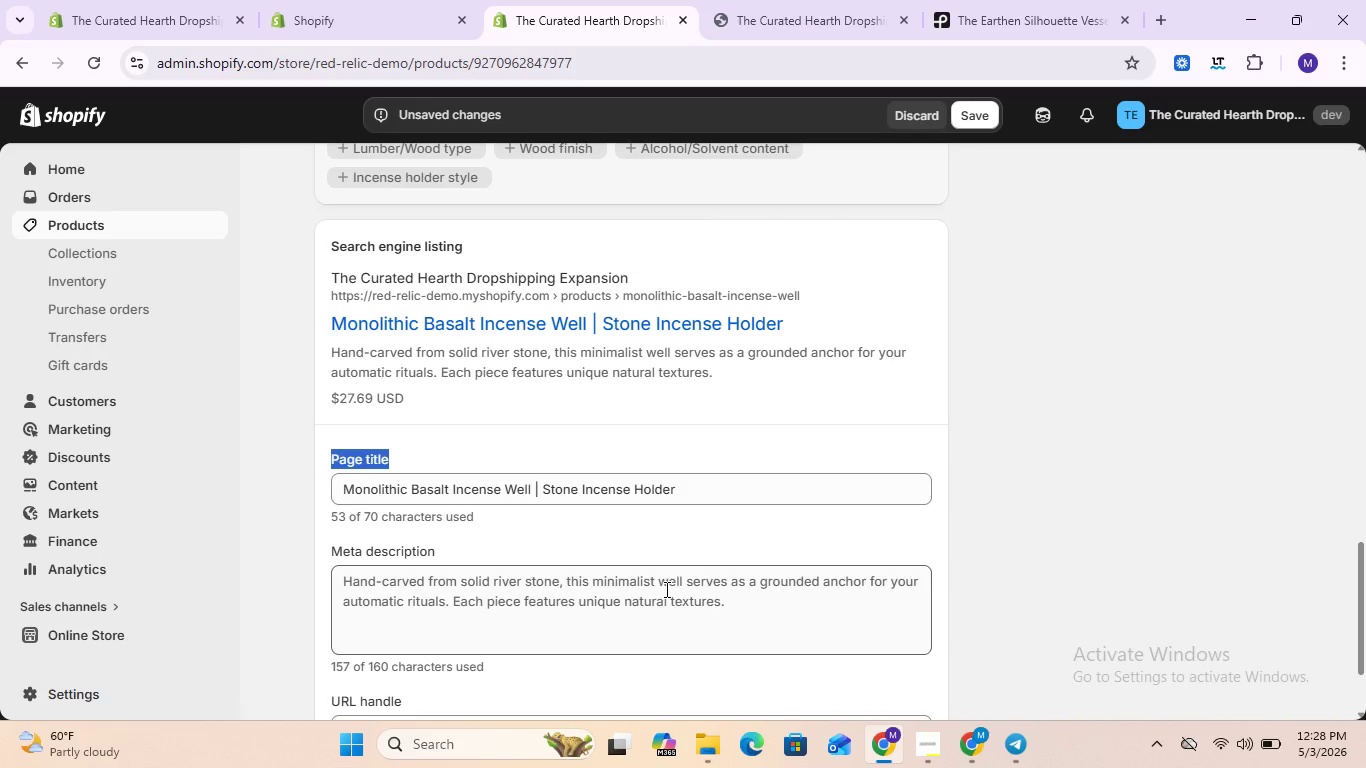 
left_click([665, 589])
 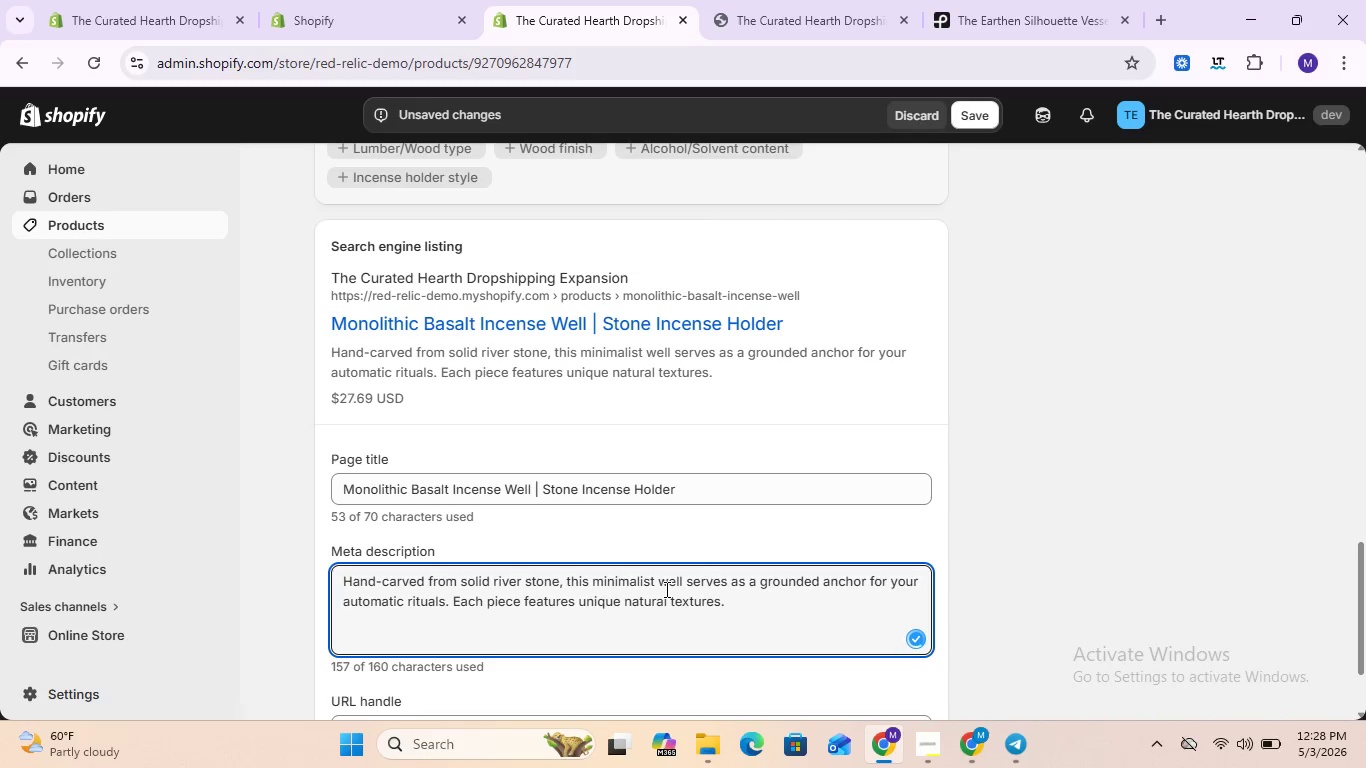 
key(Control+A)
 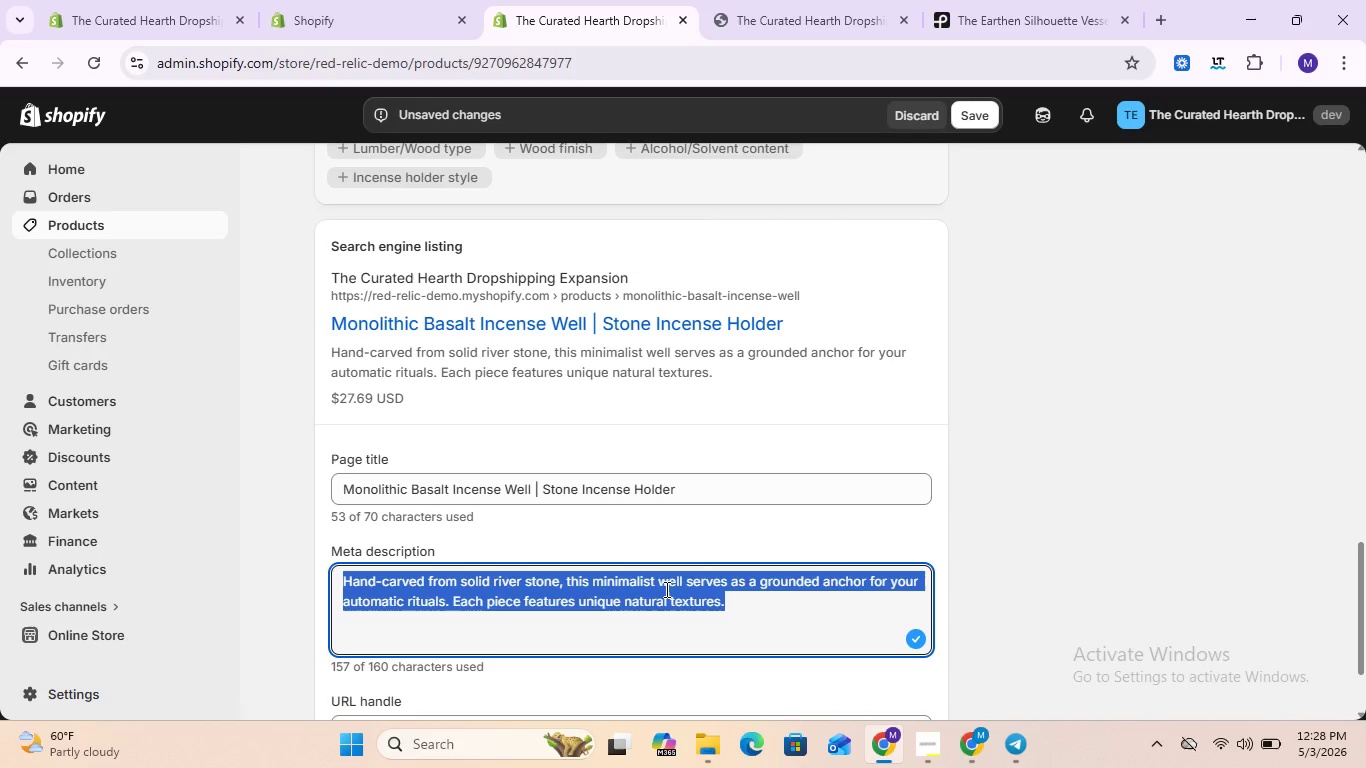 
wait(6.34)
 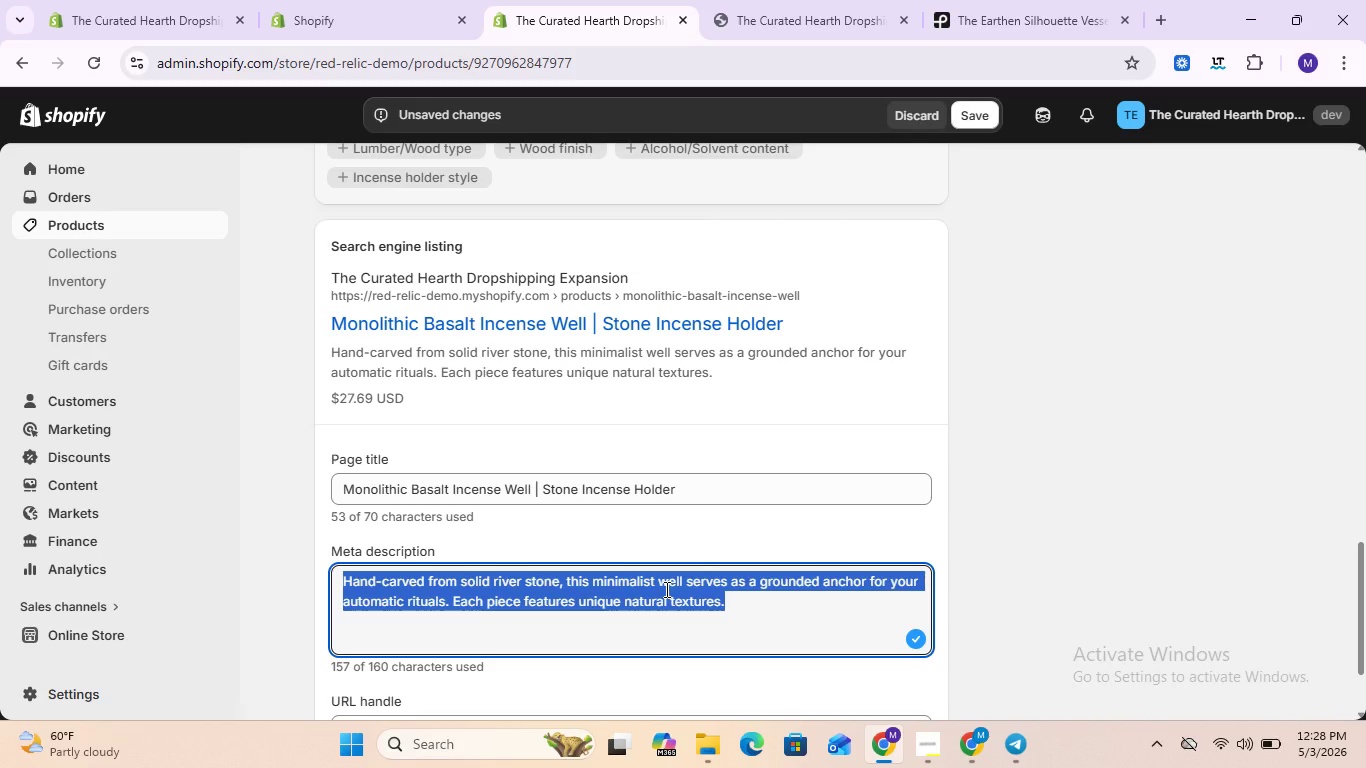 
type(Hand Cra)
key(Backspace)
key(Backspace)
key(Backspace)
key(Backspace)
 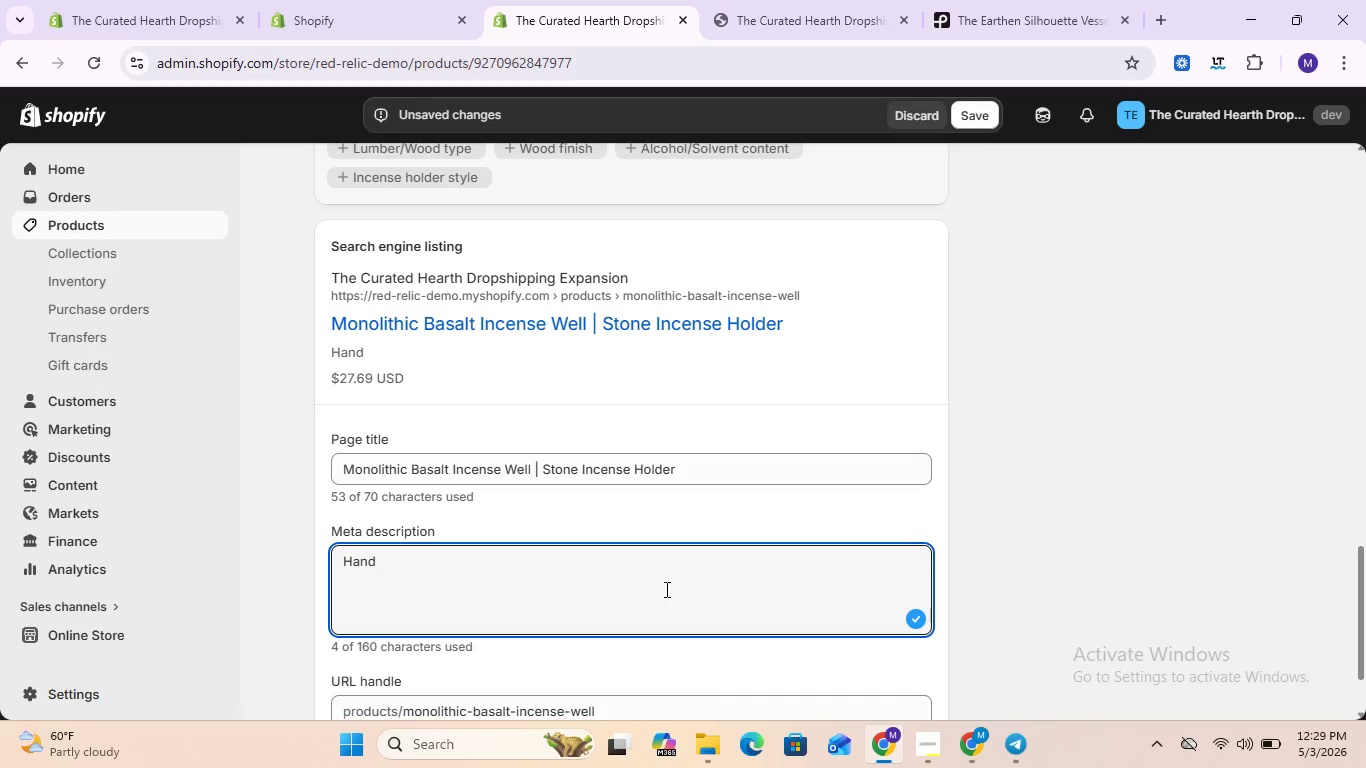 
left_click([665, 589])
 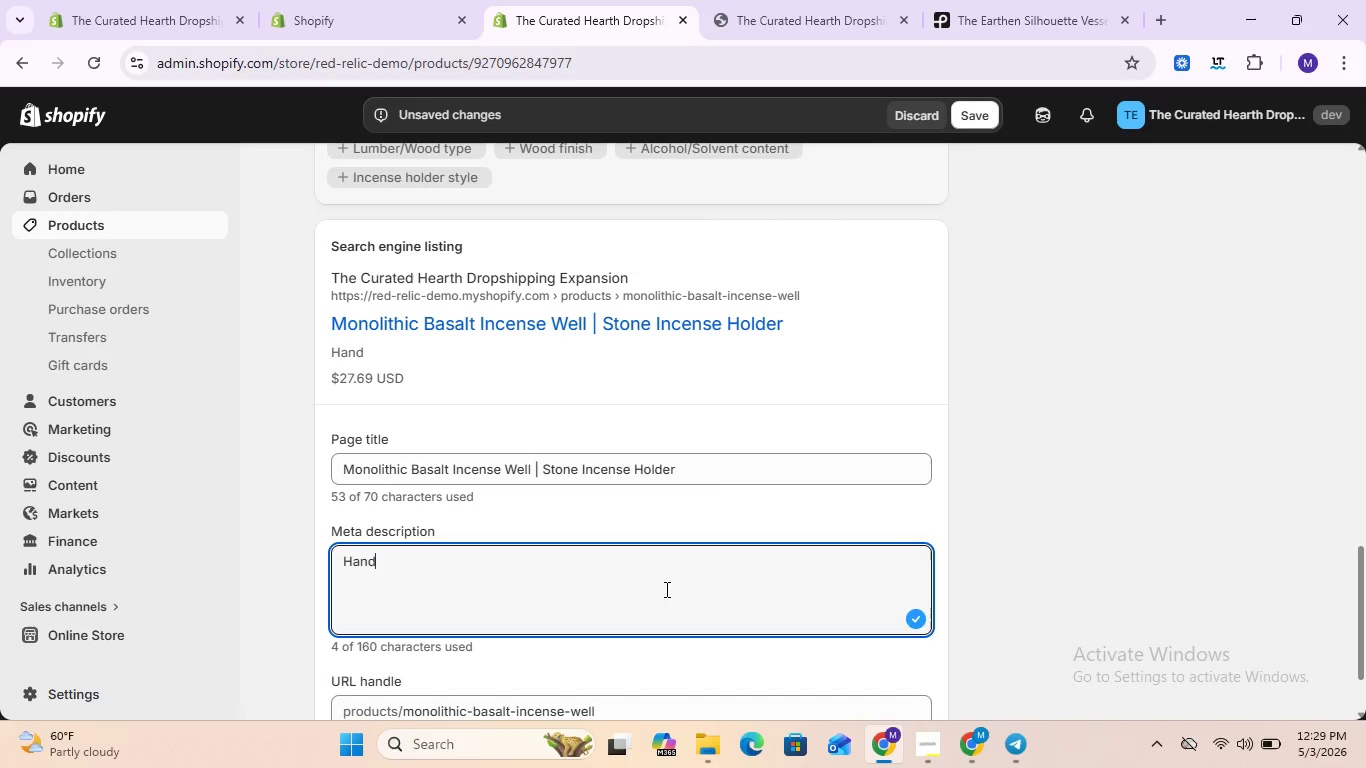 
type(-carved )
 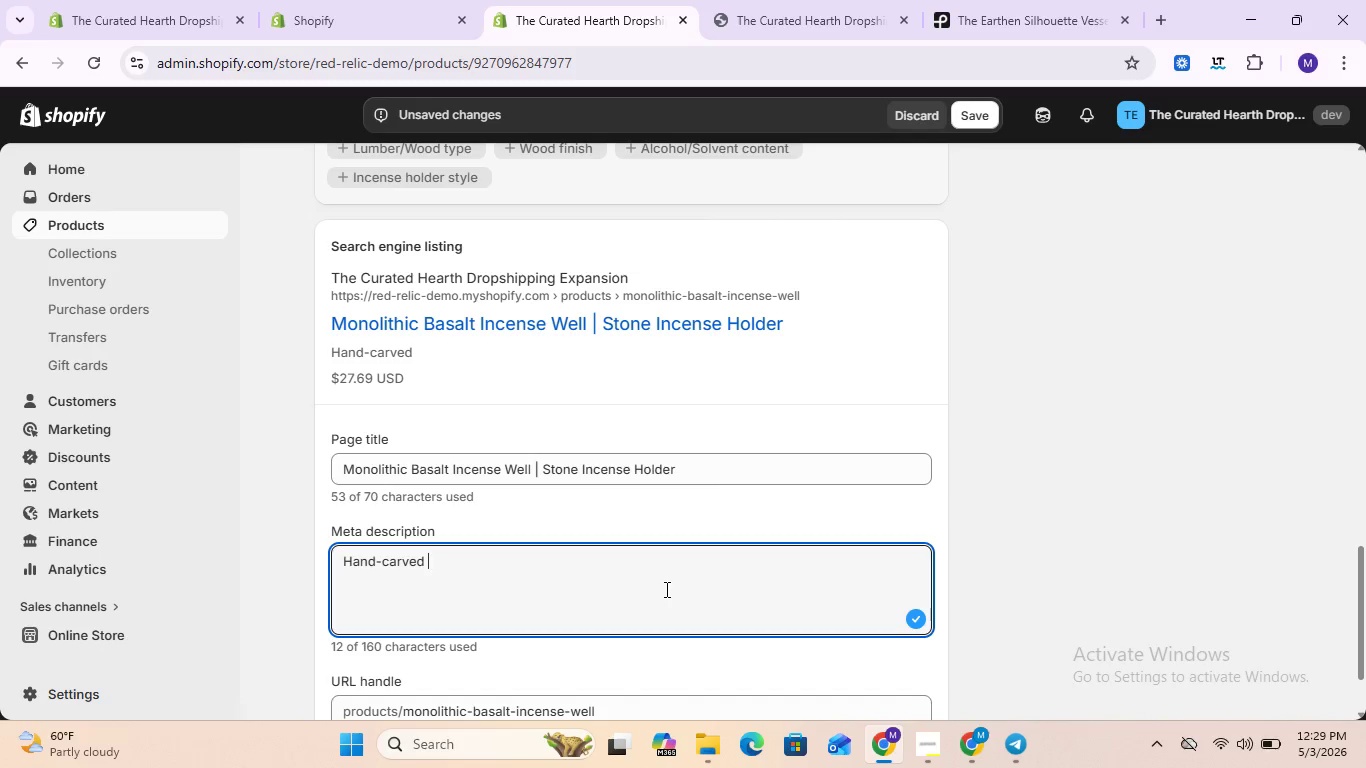 
type(stone incence)
key(Backspace)
key(Backspace)
type(se holder )
key(Backspace)
type(. Minimalist bas)
 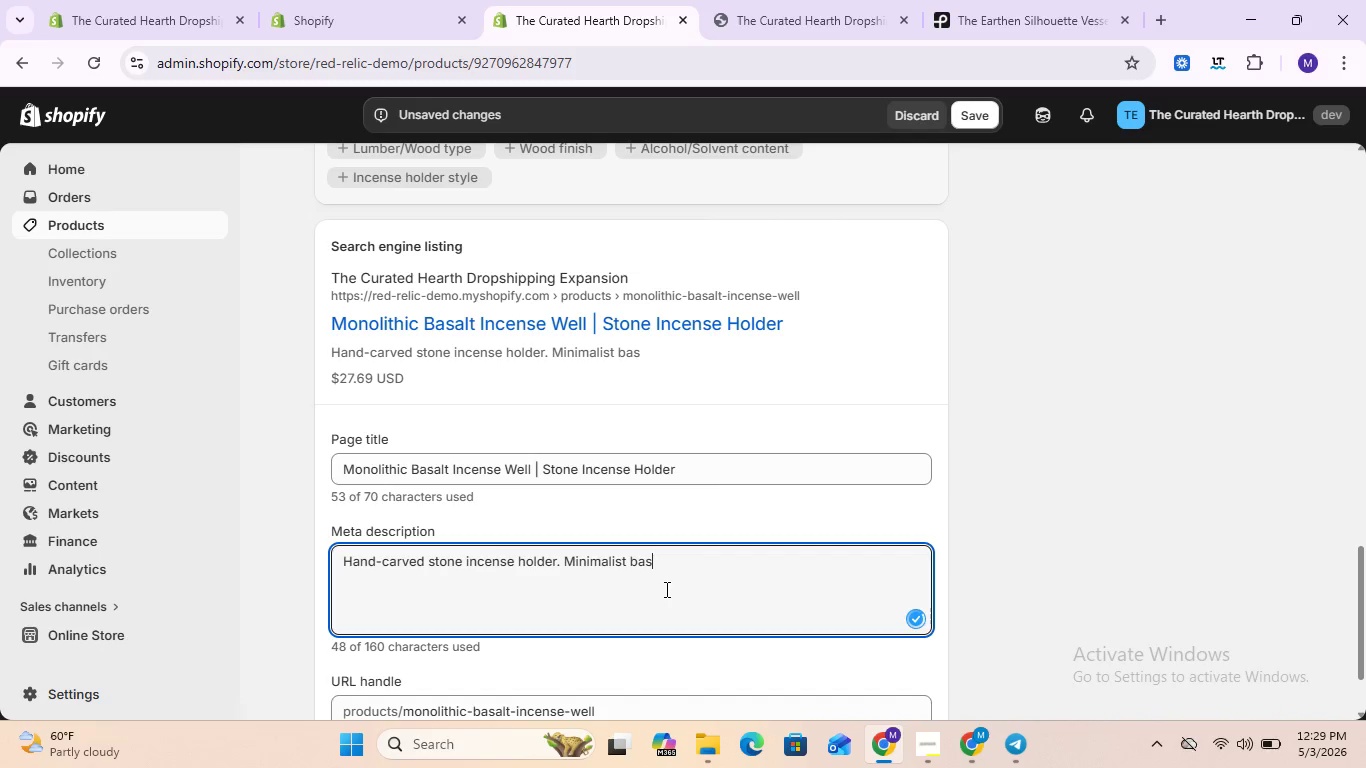 
type(alt designed )
 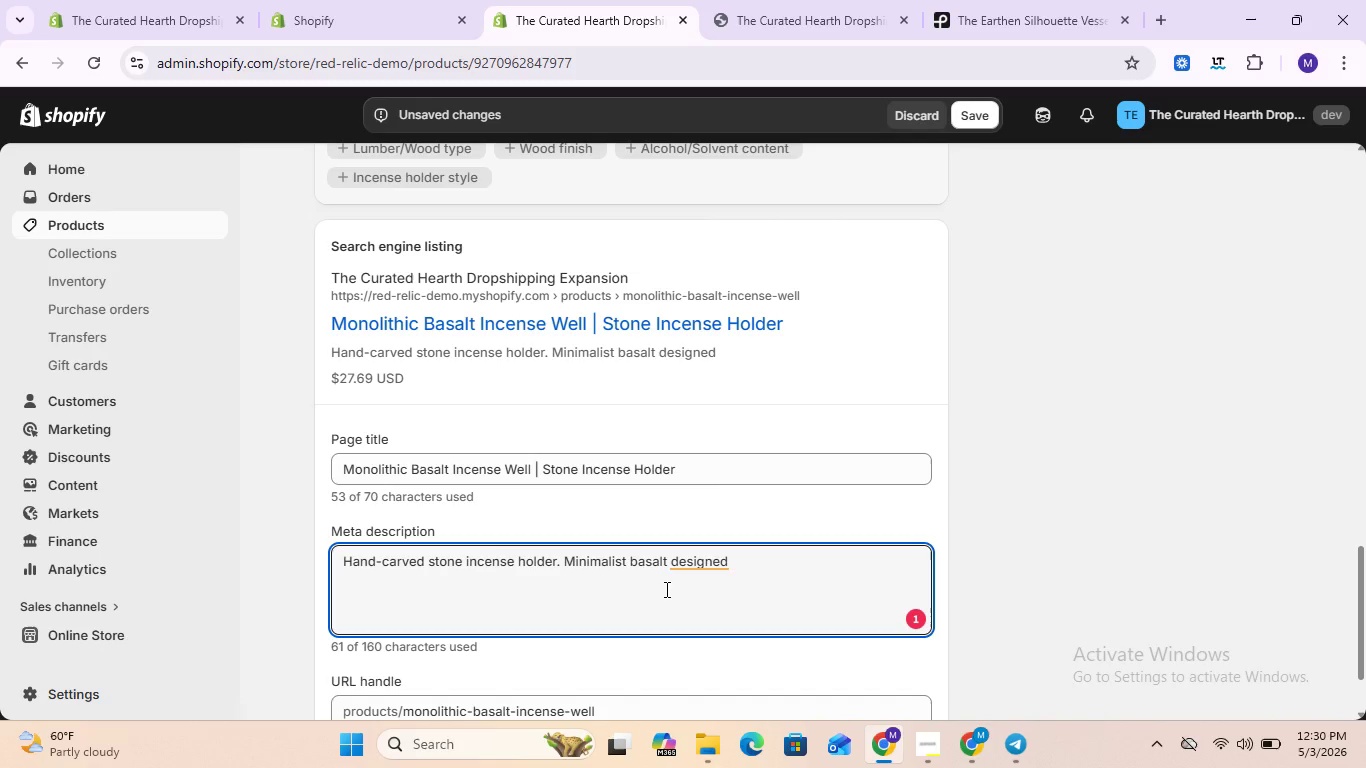 
wait(5.14)
 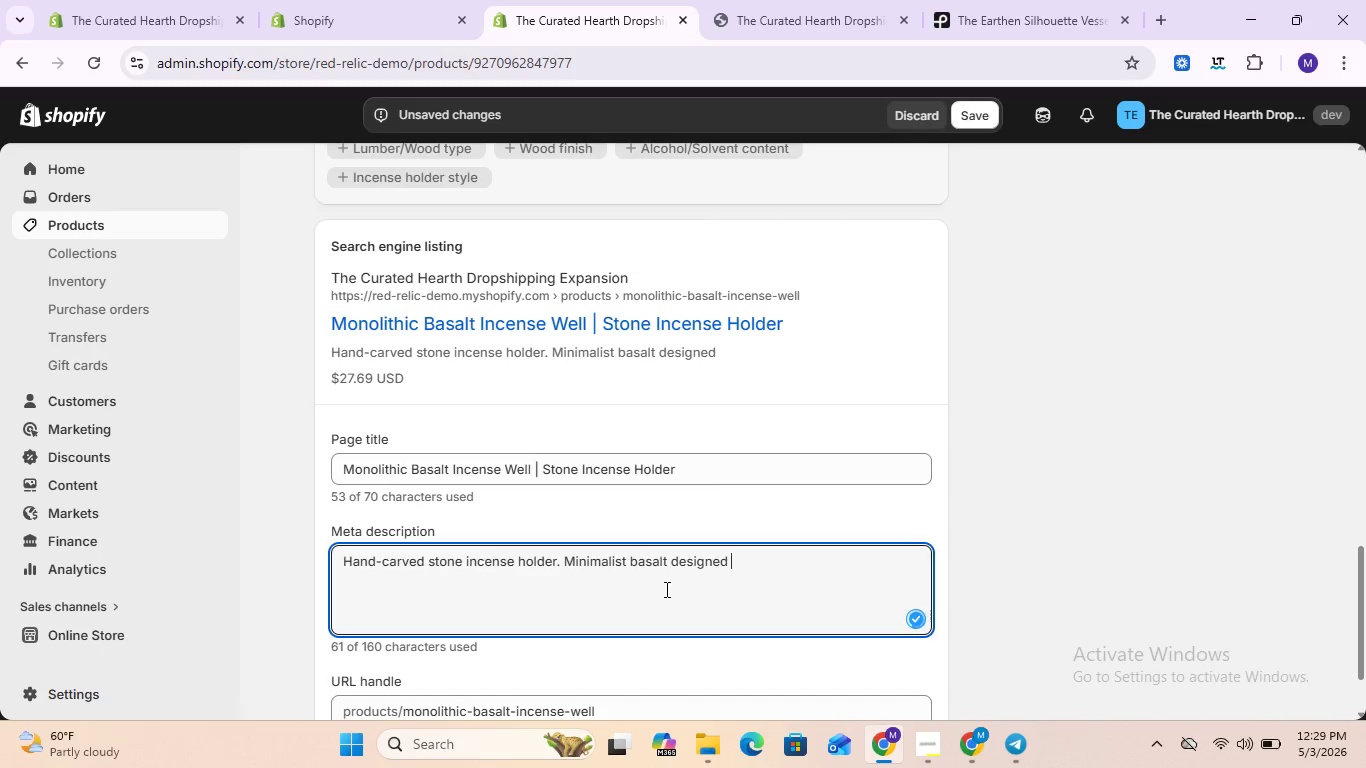 
key(Backspace)
 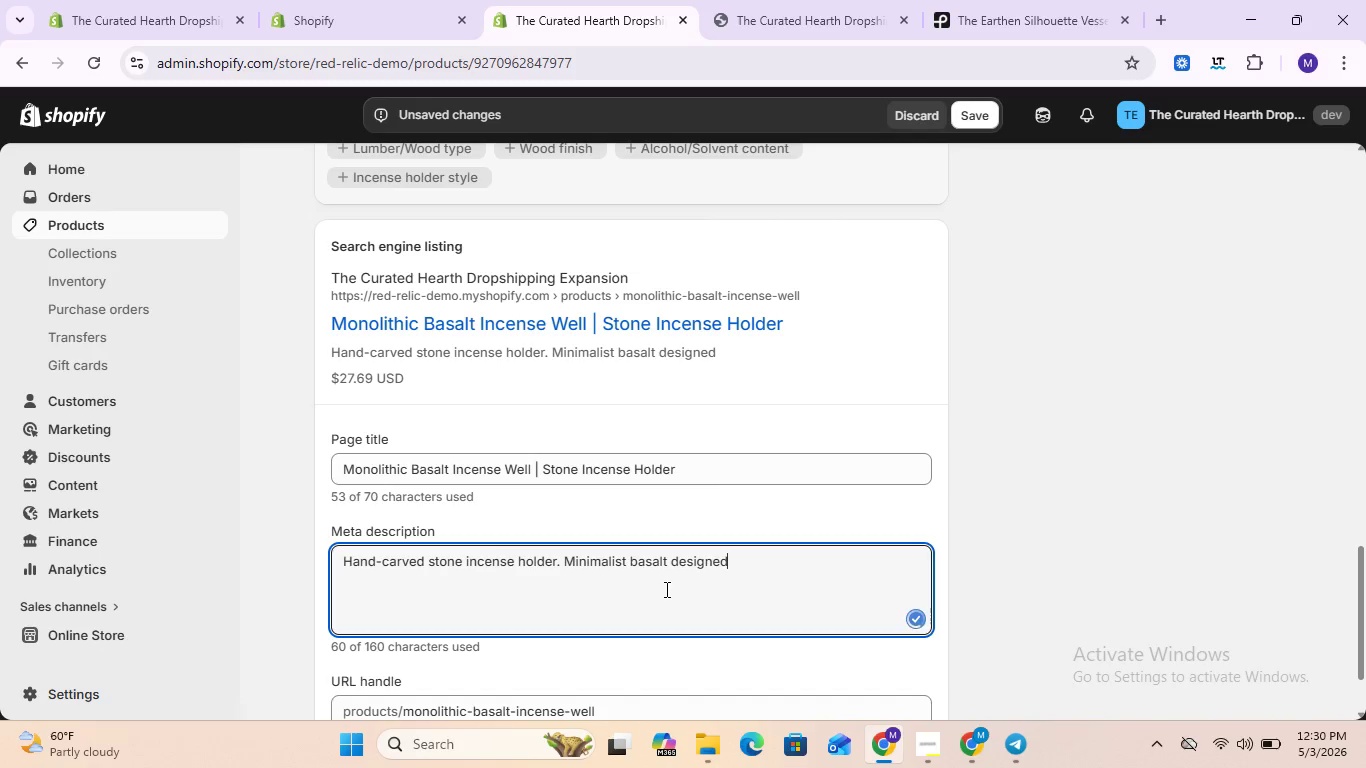 
key(Backspace)
 